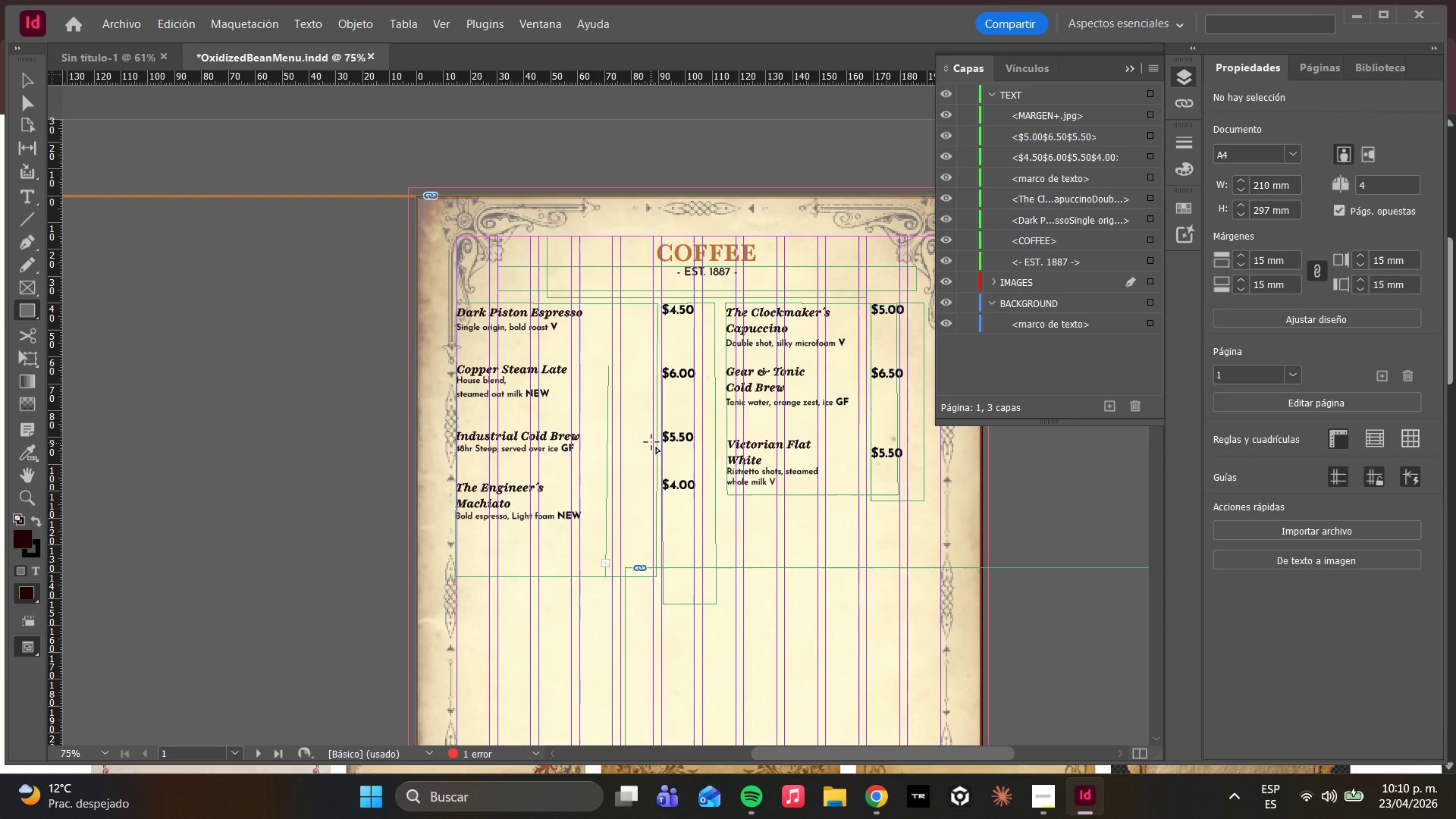 
hold_key(key=W, duration=0.53)
 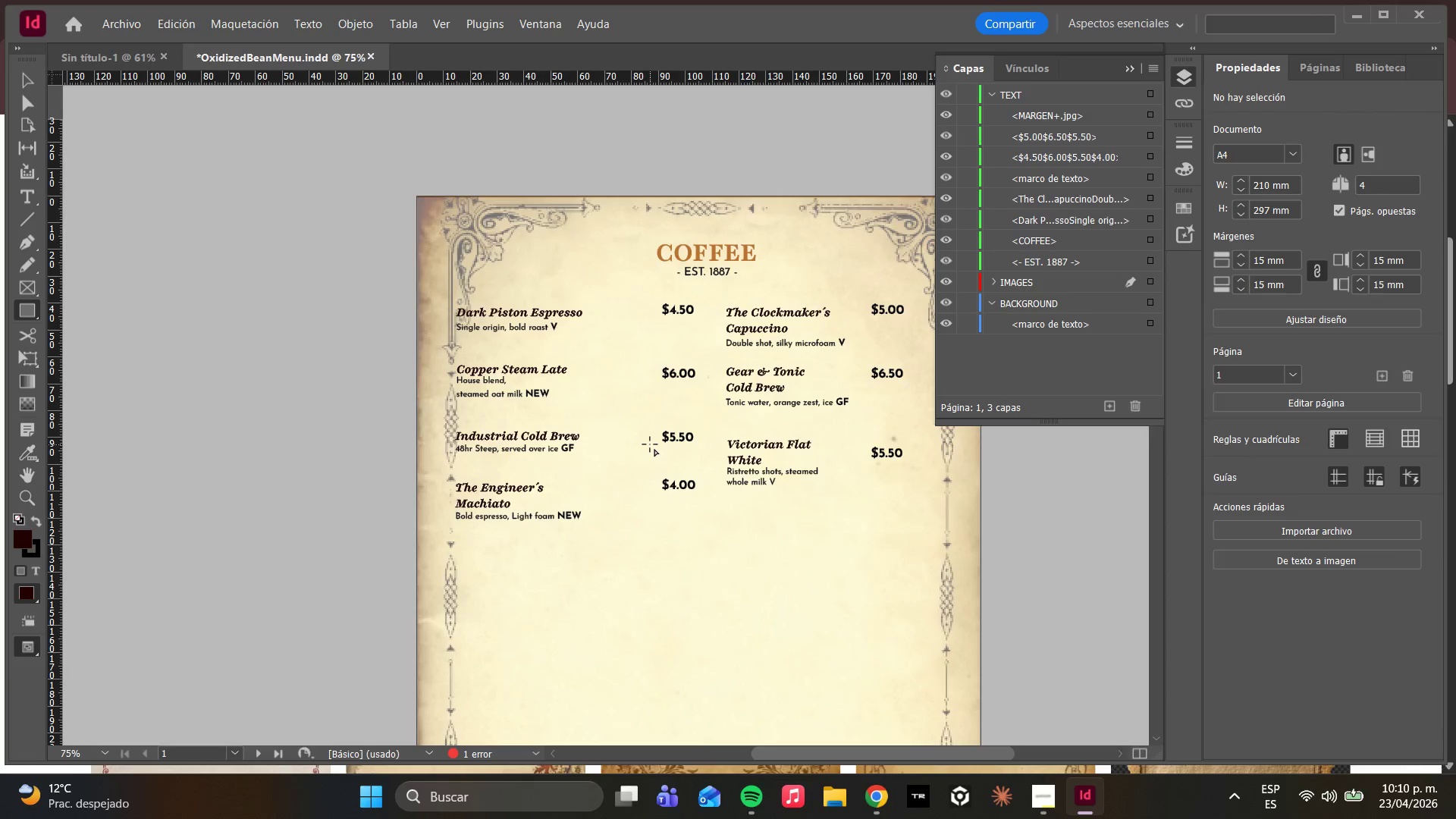 
hold_key(key=W, duration=0.34)
 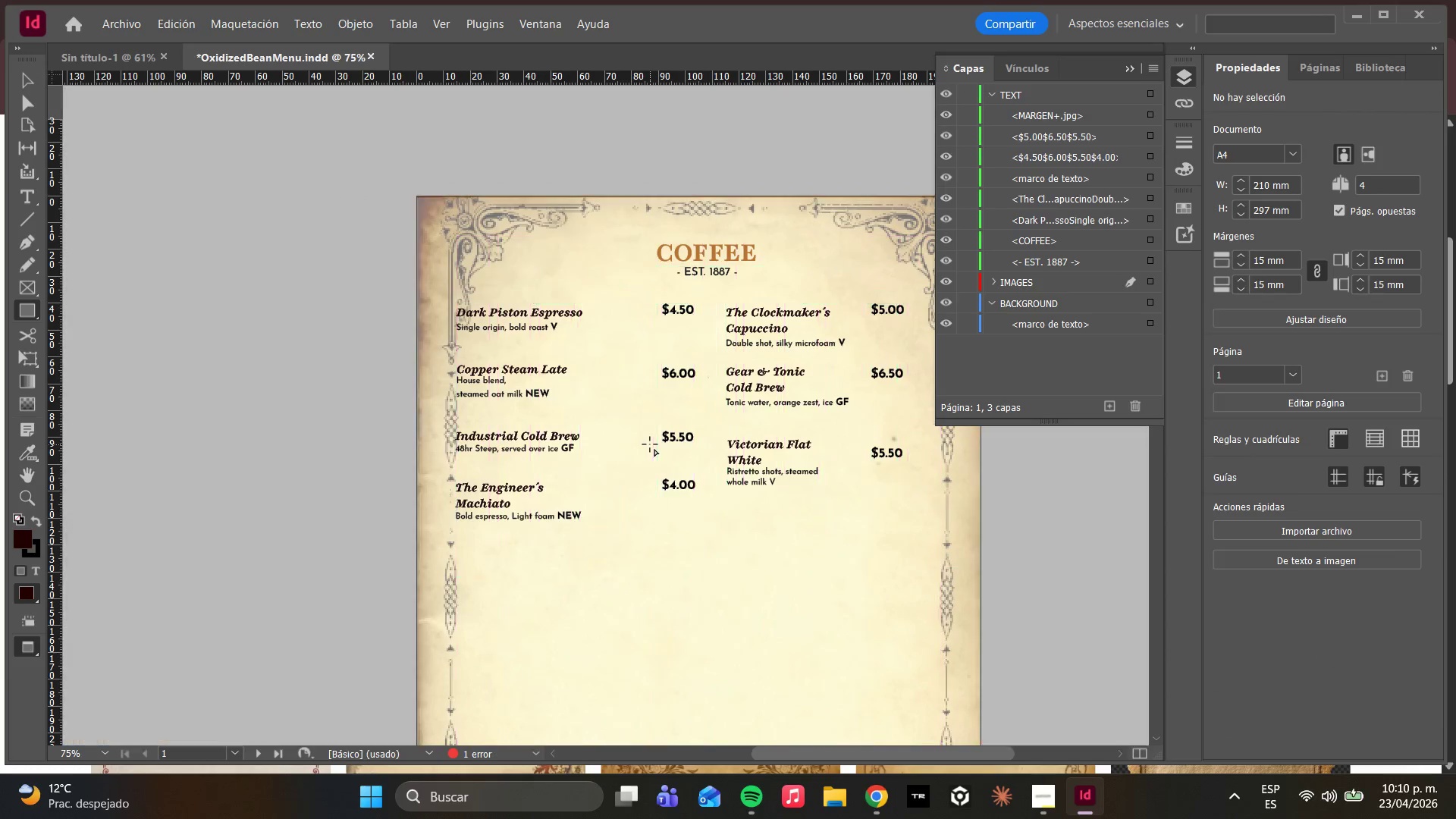 
key(W)
 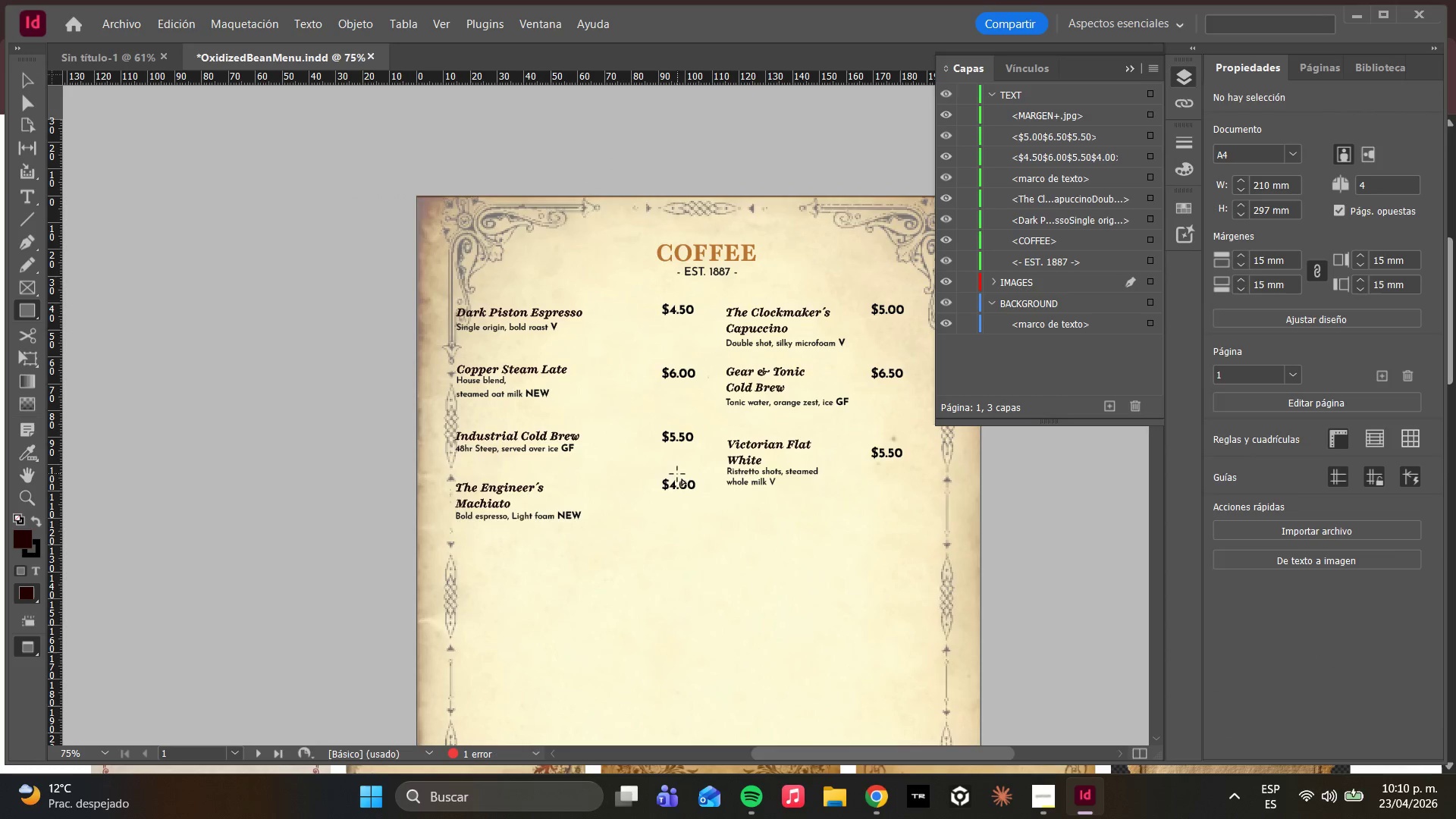 
scroll: coordinate [684, 474], scroll_direction: down, amount: 4.0
 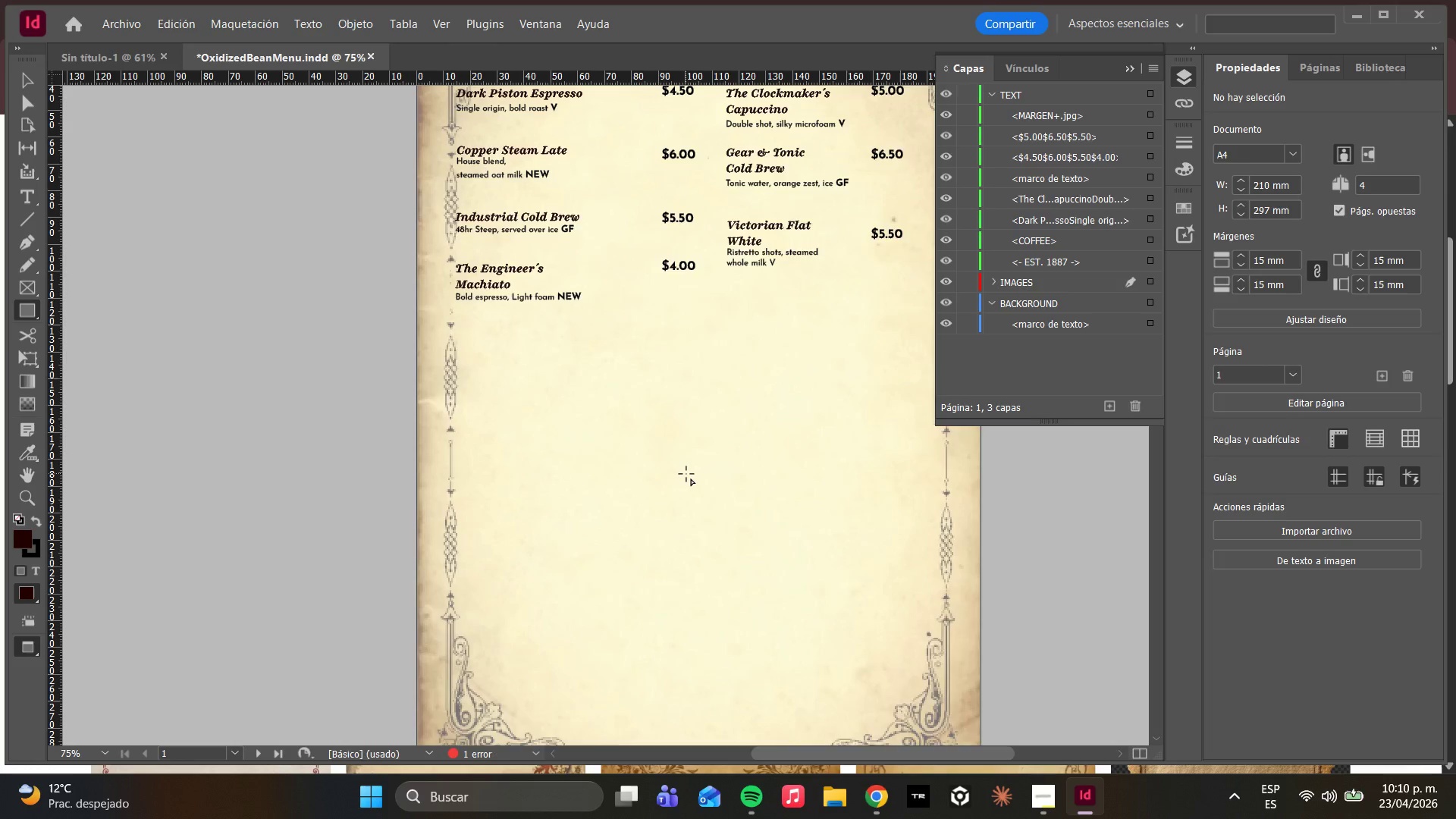 
scroll: coordinate [688, 474], scroll_direction: up, amount: 4.0
 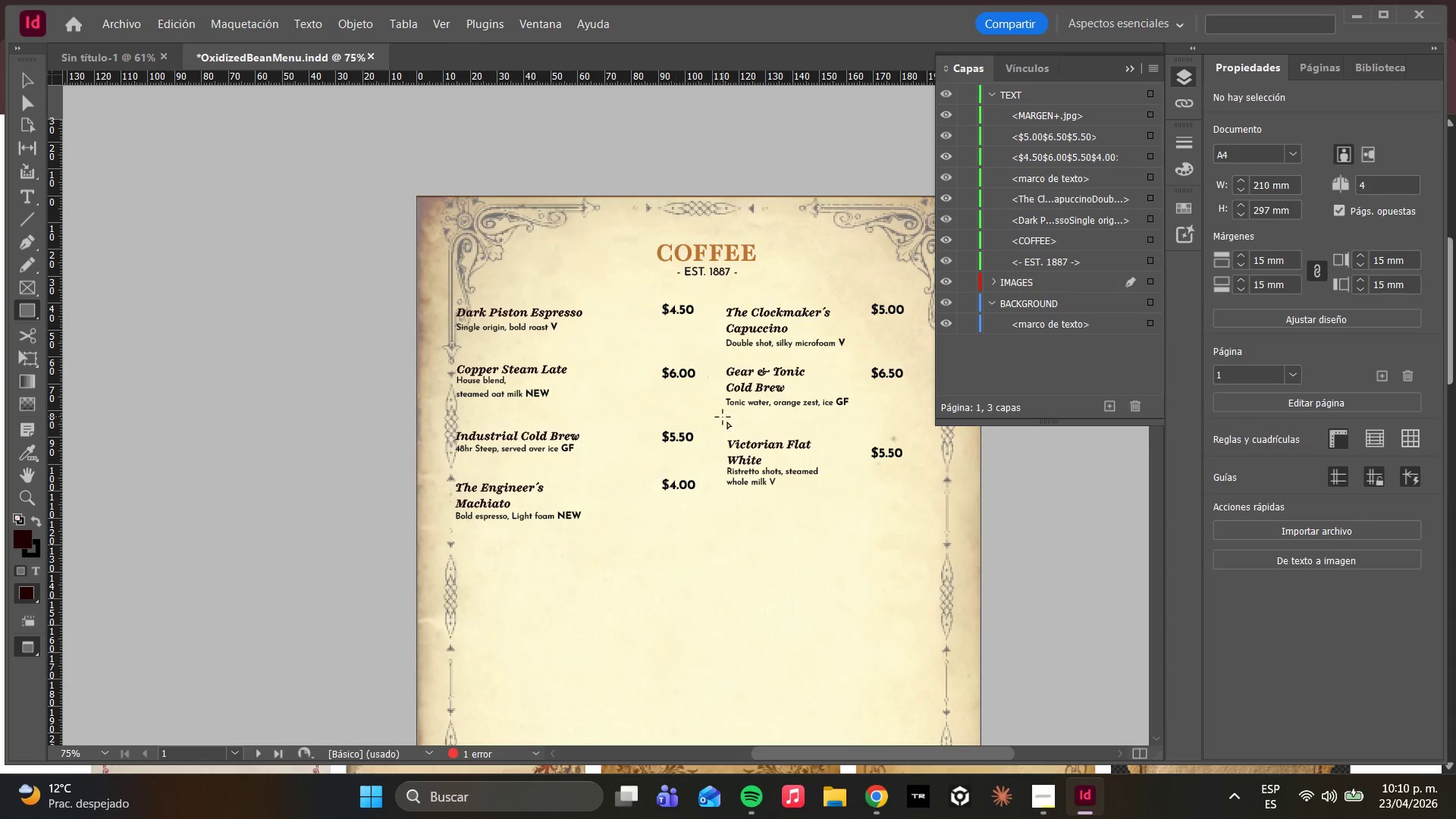 
hold_key(key=W, duration=0.88)
 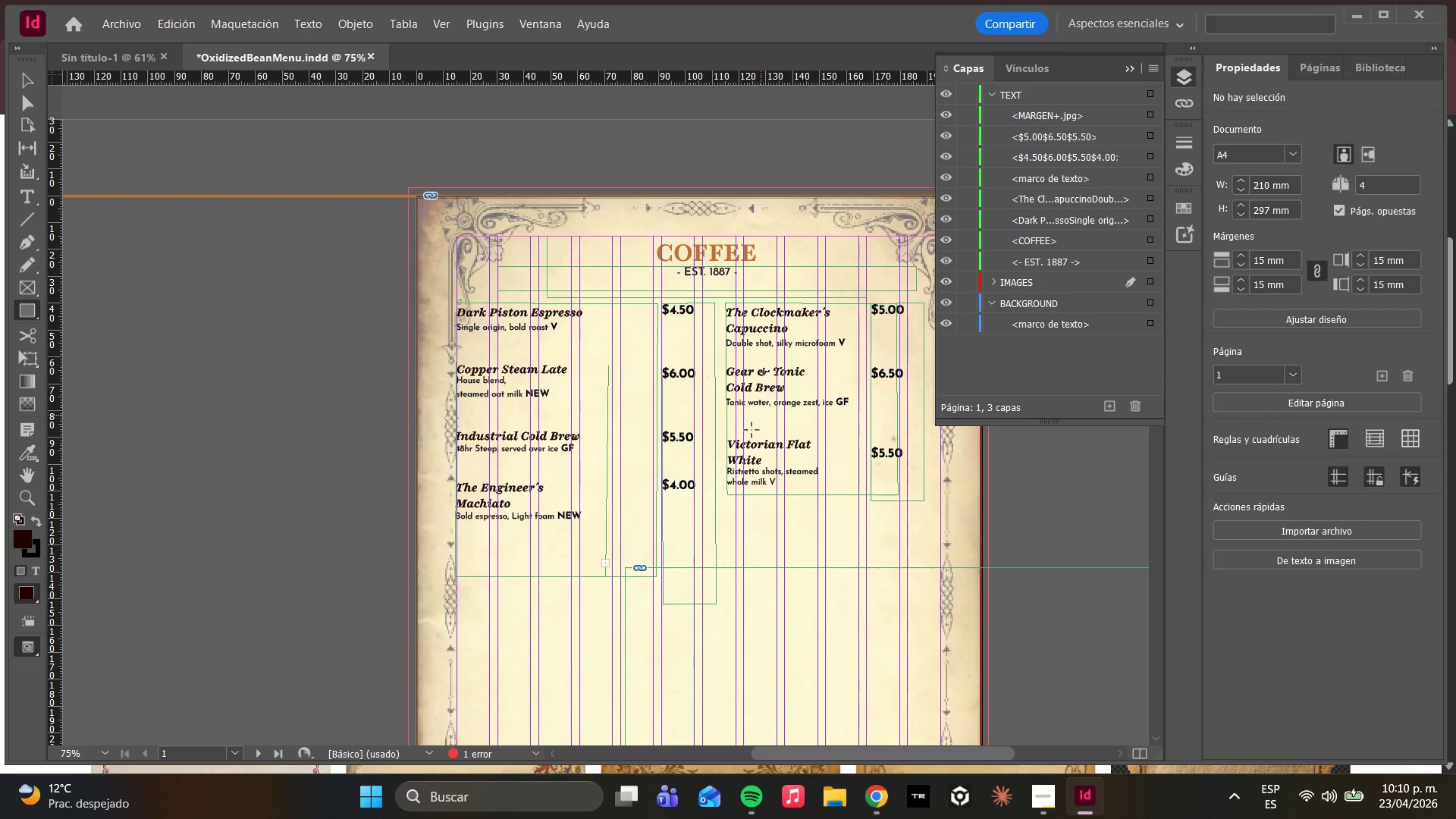 
key(W)
 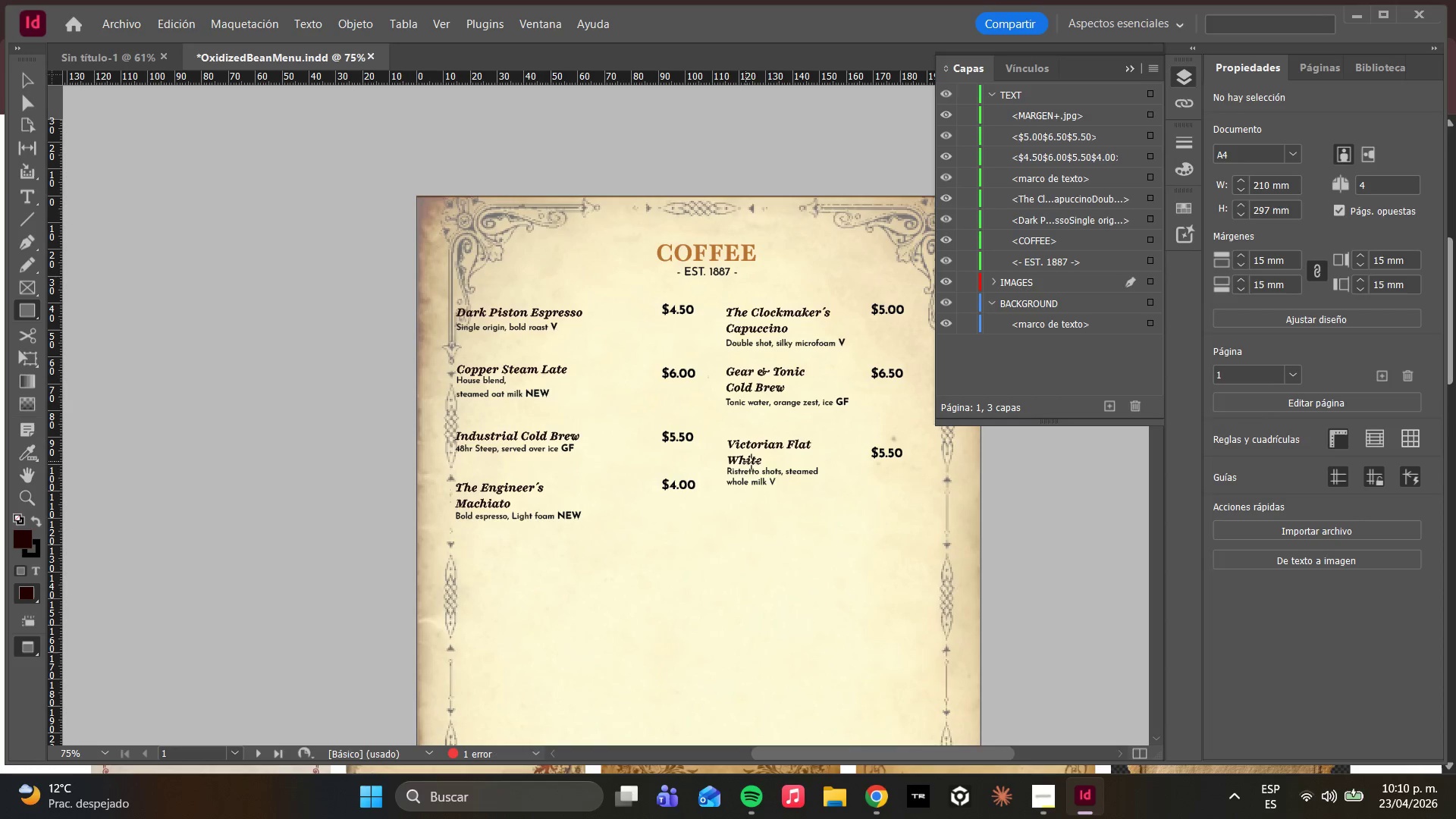 
scroll: coordinate [764, 409], scroll_direction: up, amount: 2.0
 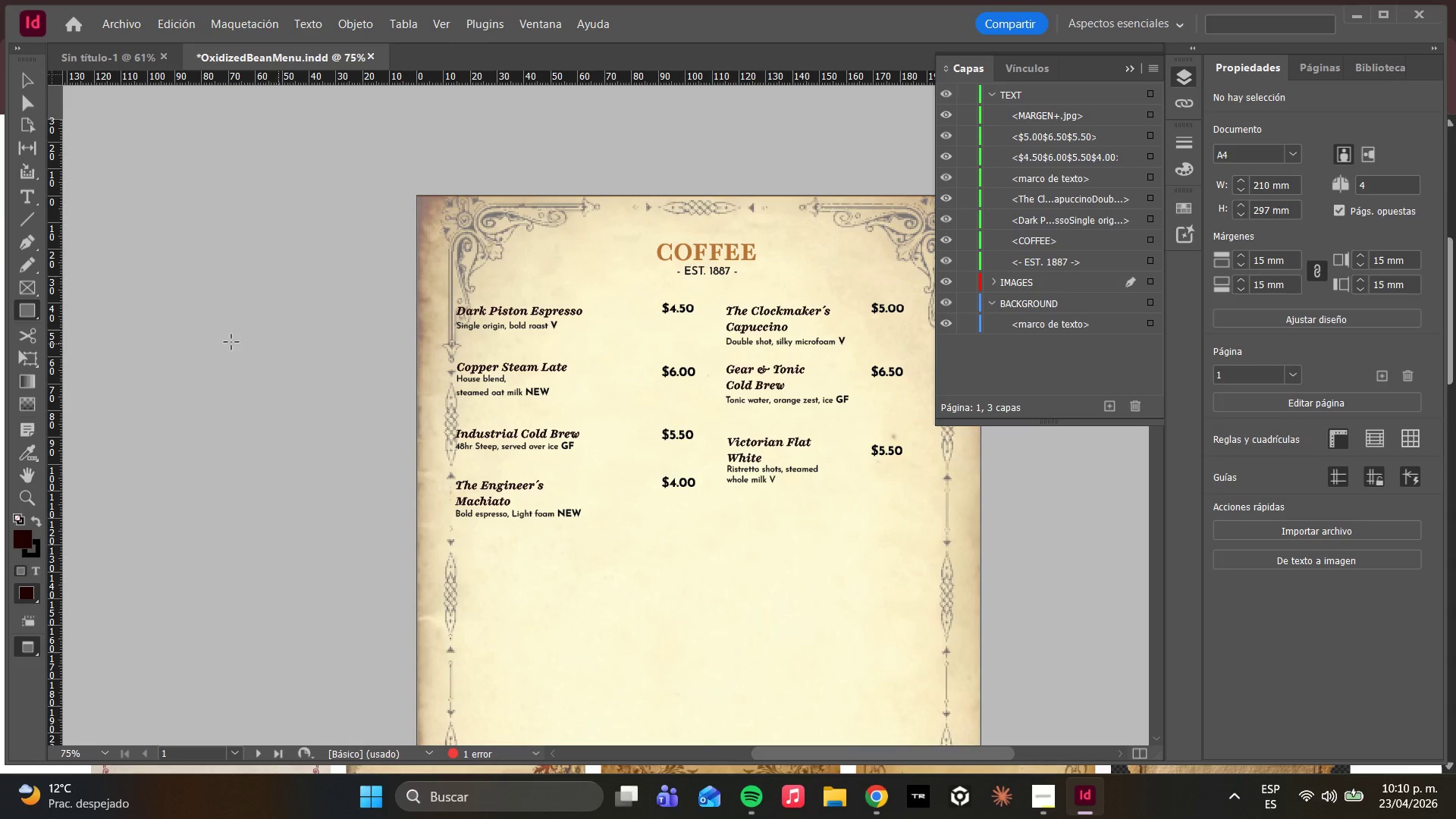 
wait(6.79)
 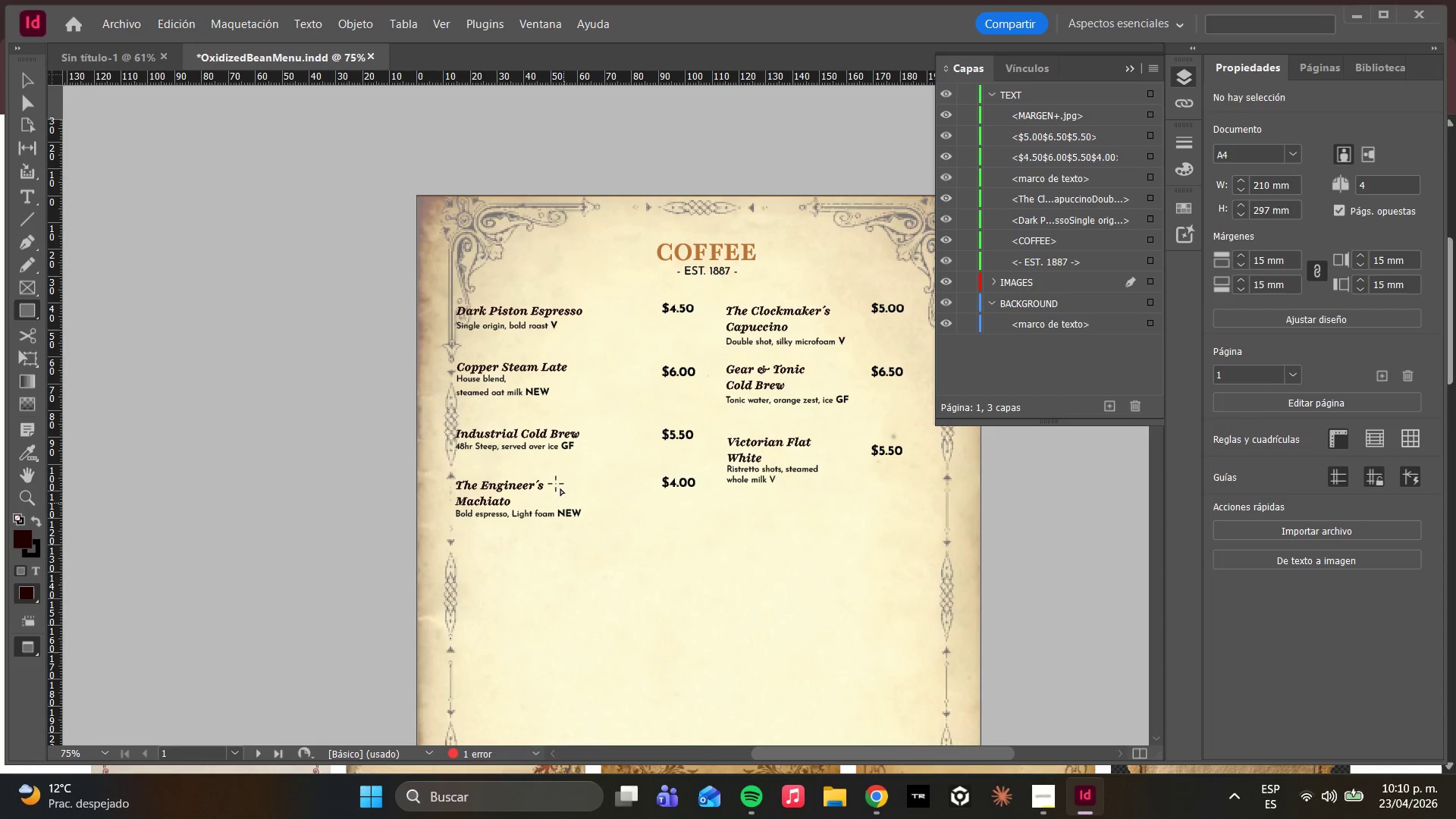 
left_click([19, 105])
 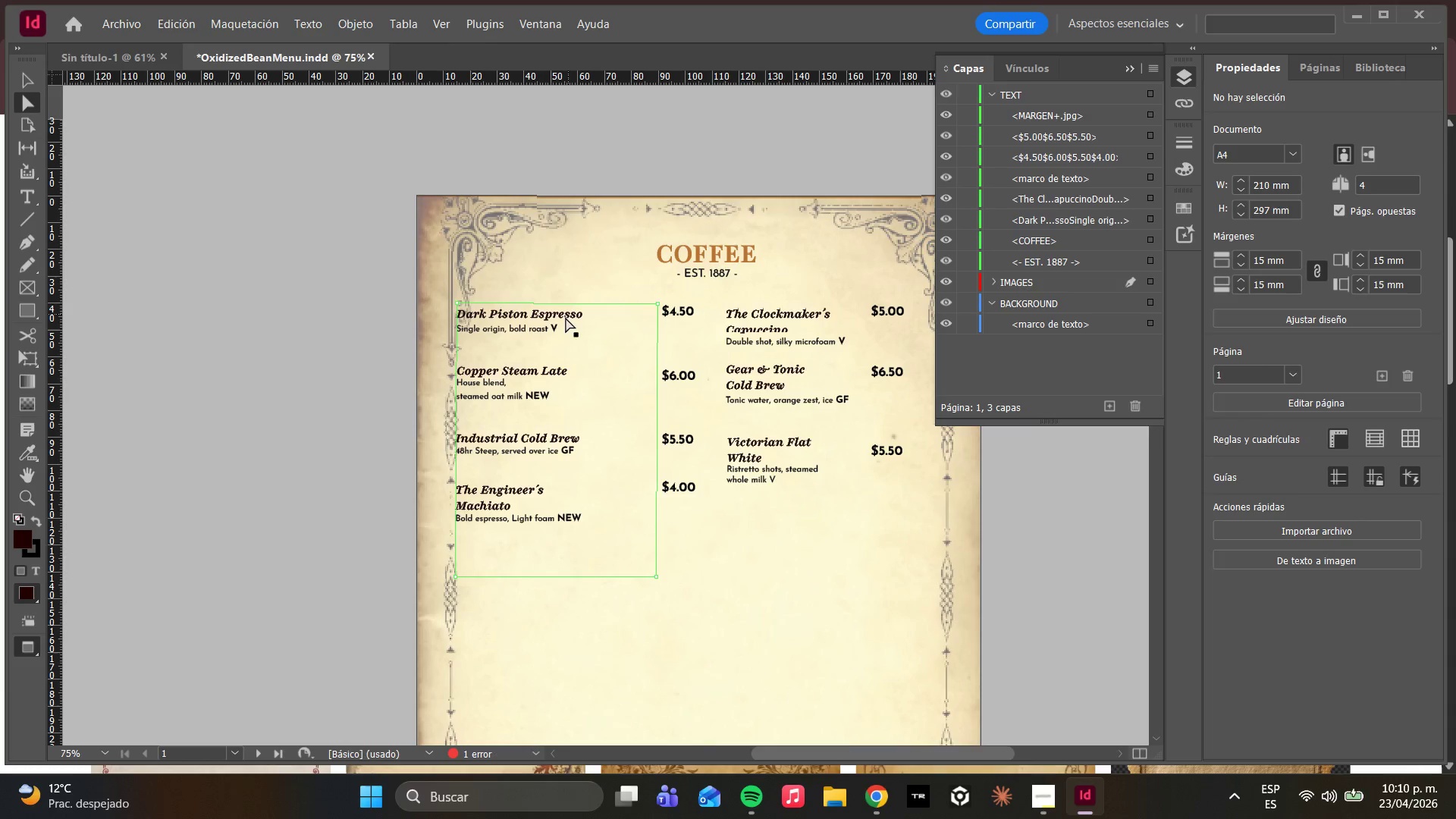 
left_click([558, 320])
 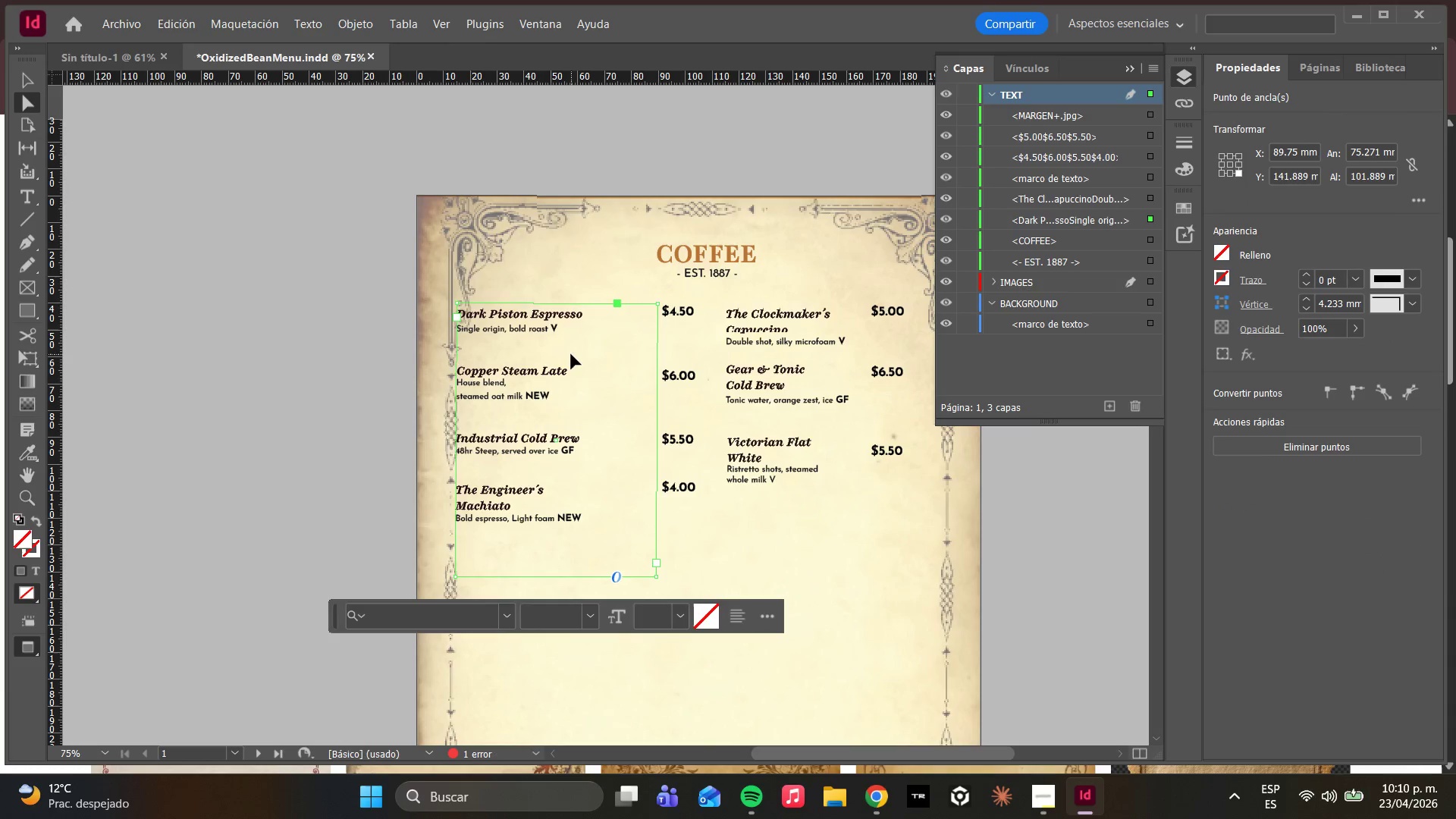 
key(W)
 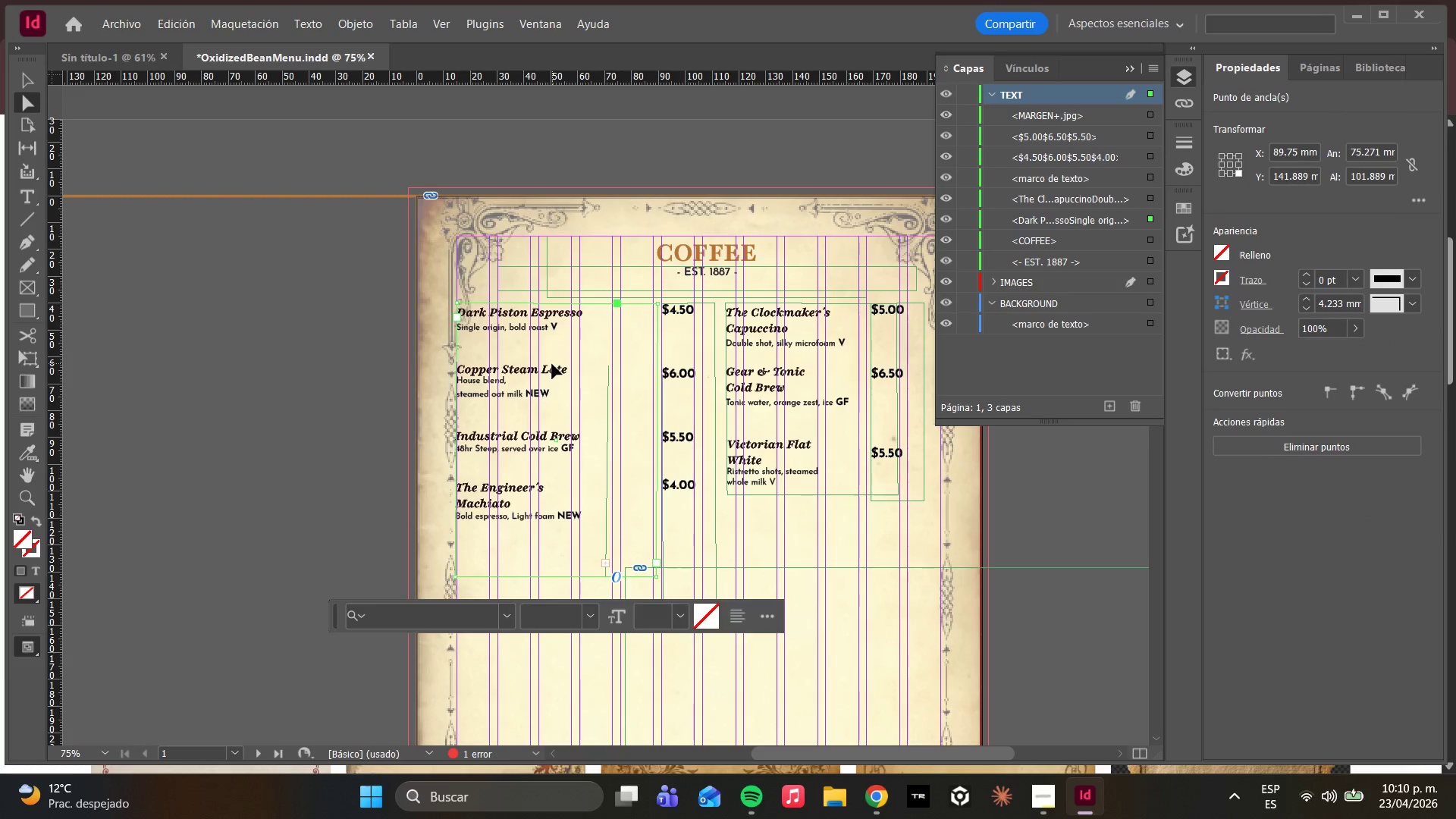 
left_click_drag(start_coordinate=[534, 369], to_coordinate=[544, 369])
 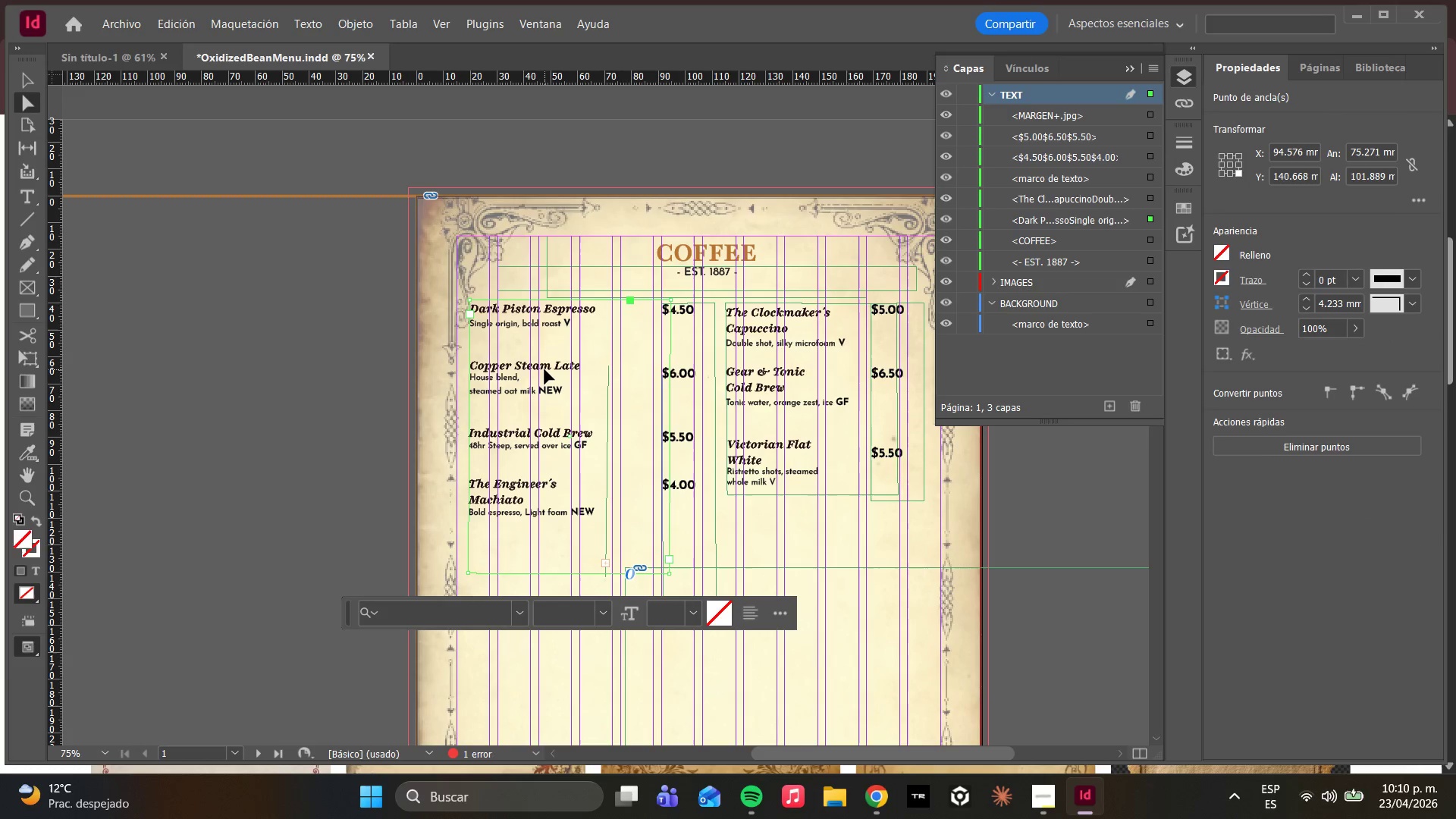 
left_click_drag(start_coordinate=[546, 375], to_coordinate=[569, 375])
 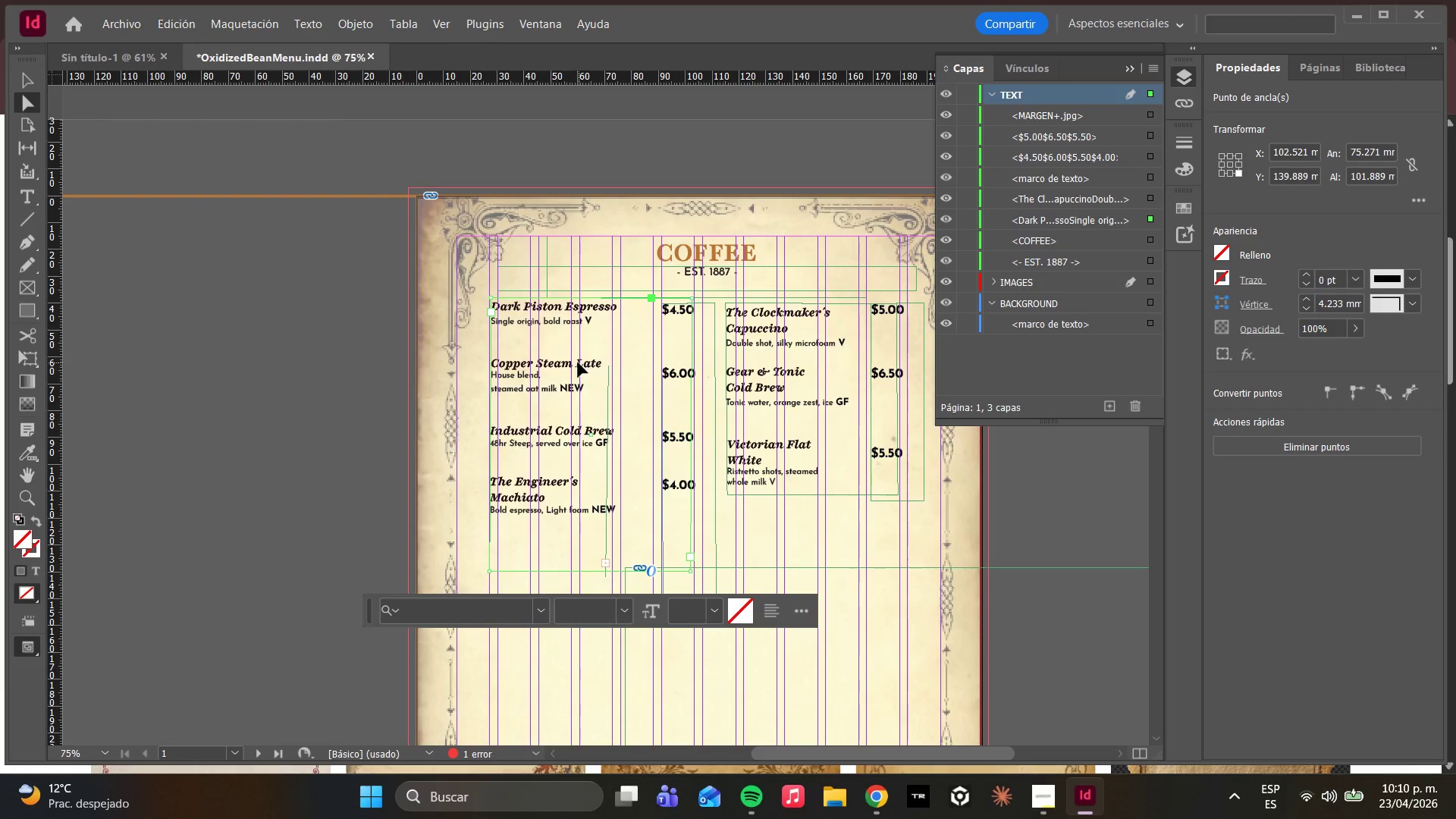 
left_click_drag(start_coordinate=[578, 362], to_coordinate=[570, 363])
 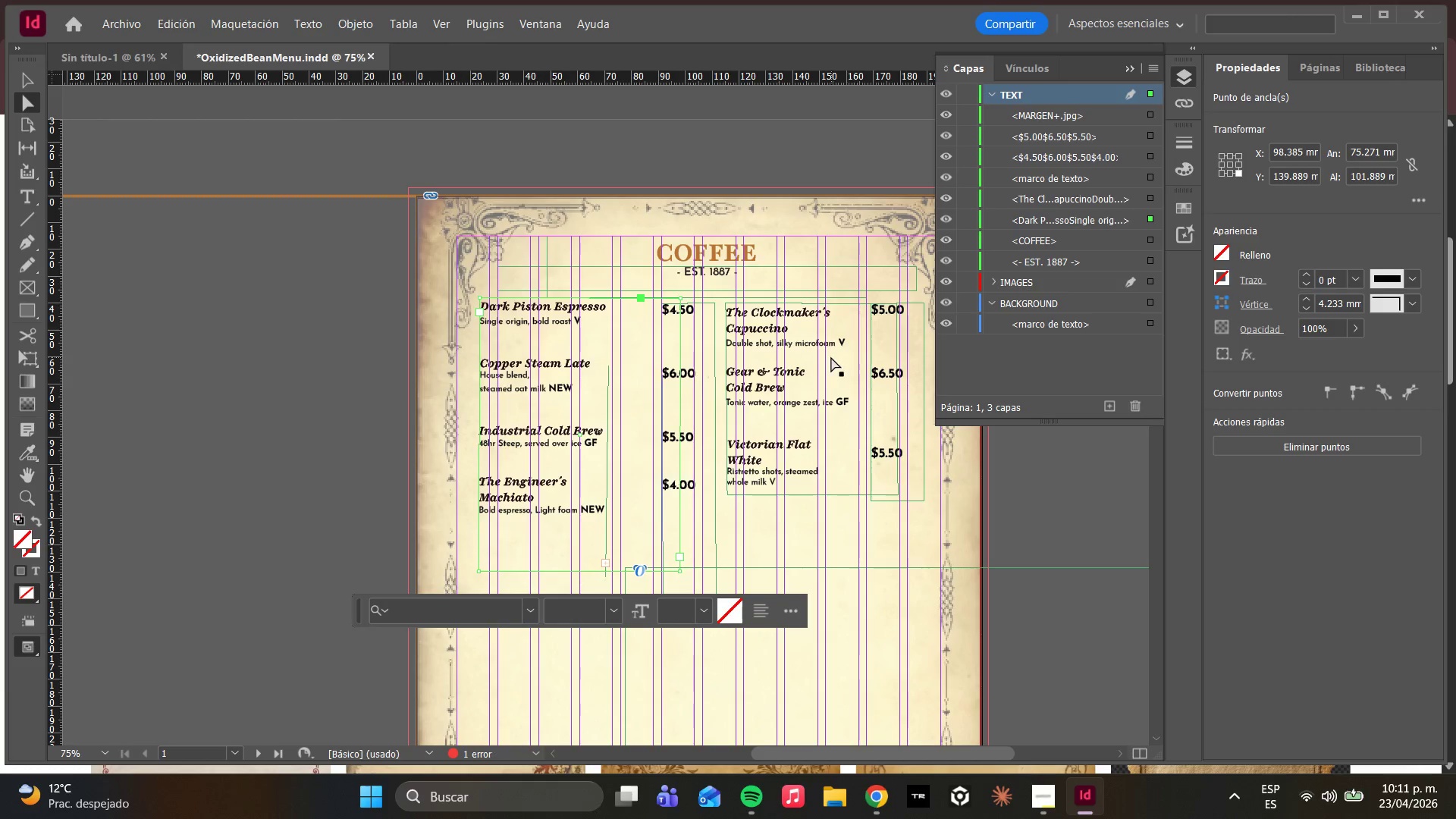 
left_click([802, 364])
 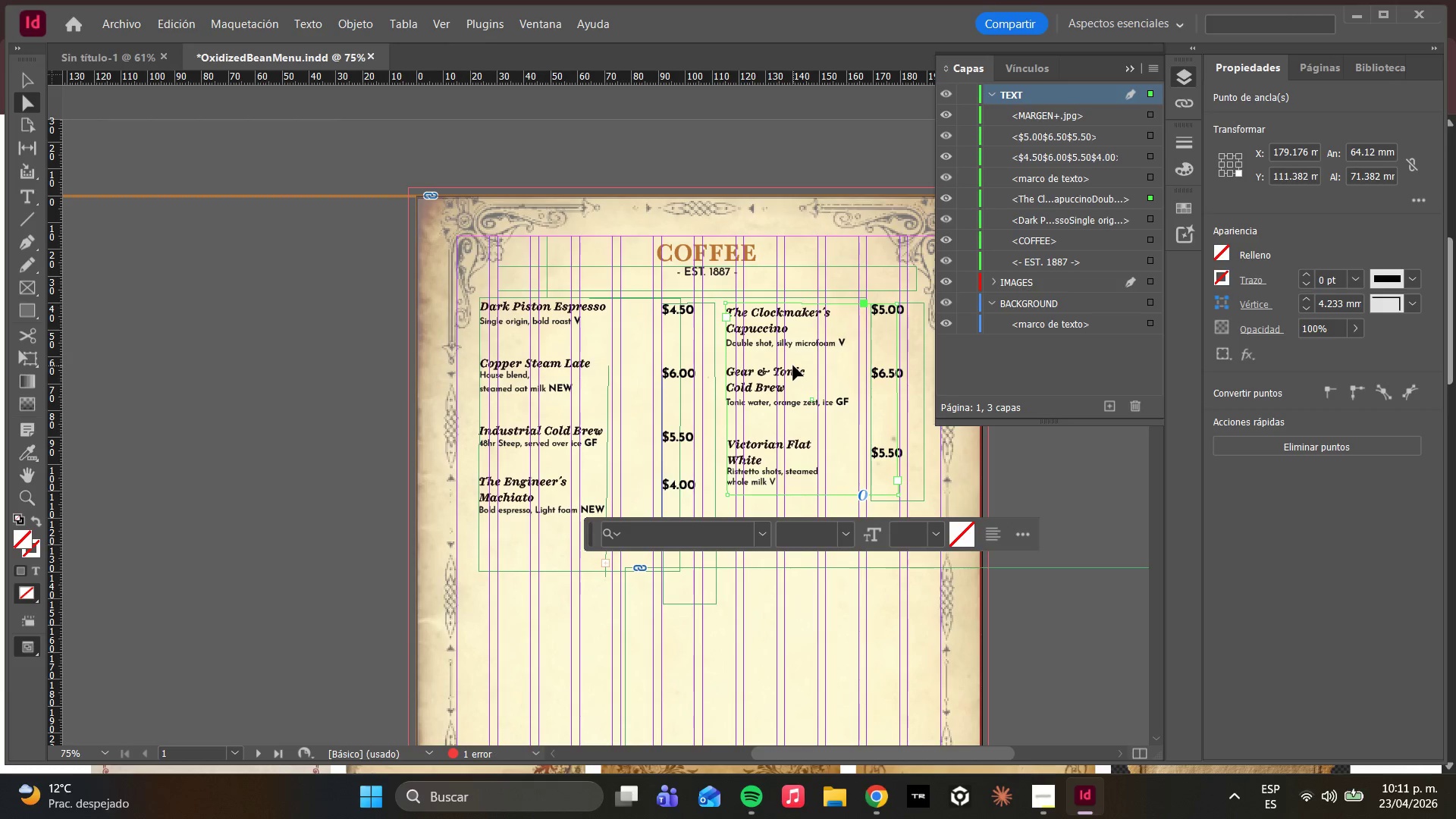 
left_click_drag(start_coordinate=[793, 366], to_coordinate=[786, 366])
 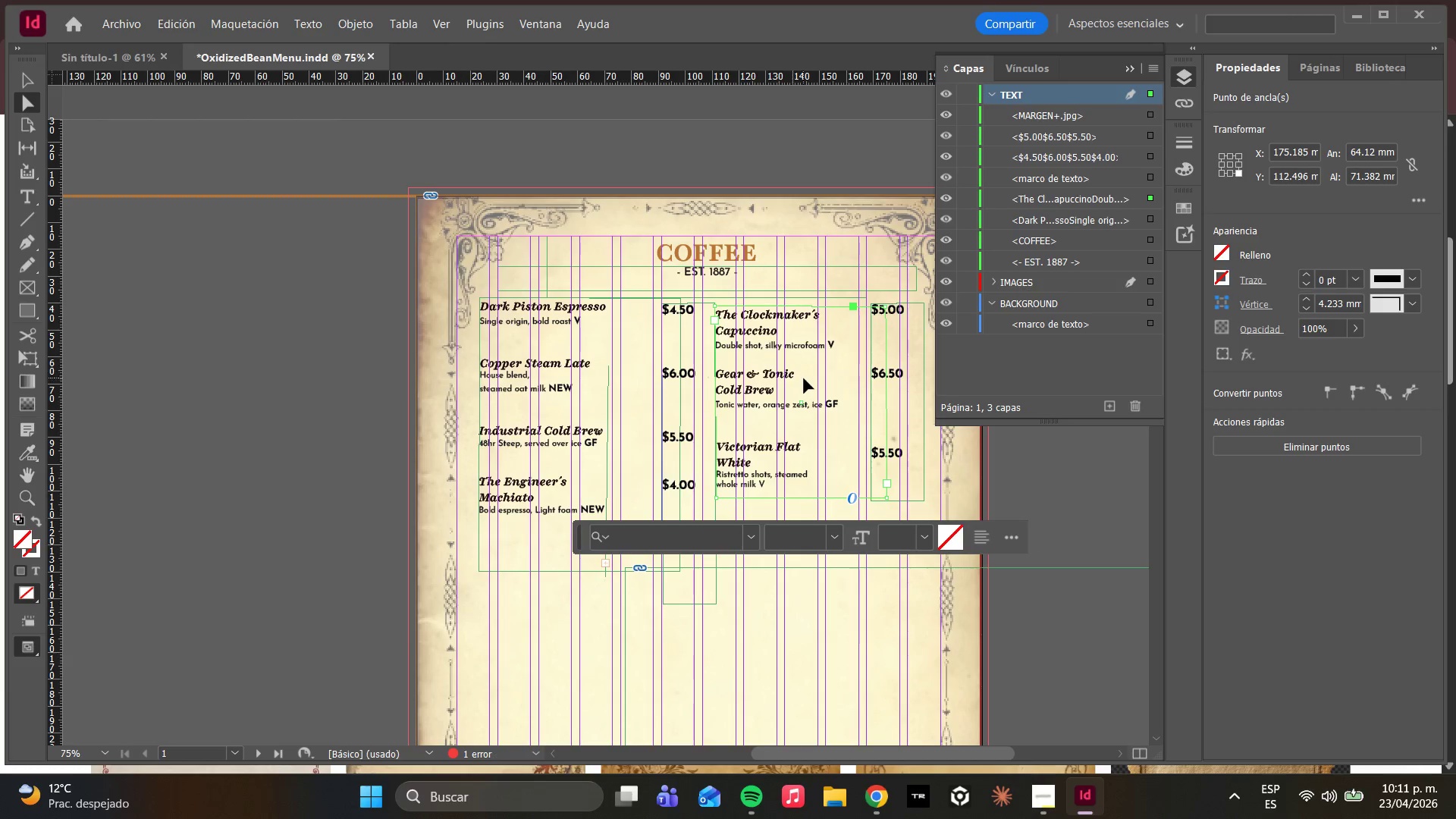 
left_click_drag(start_coordinate=[795, 368], to_coordinate=[792, 358])
 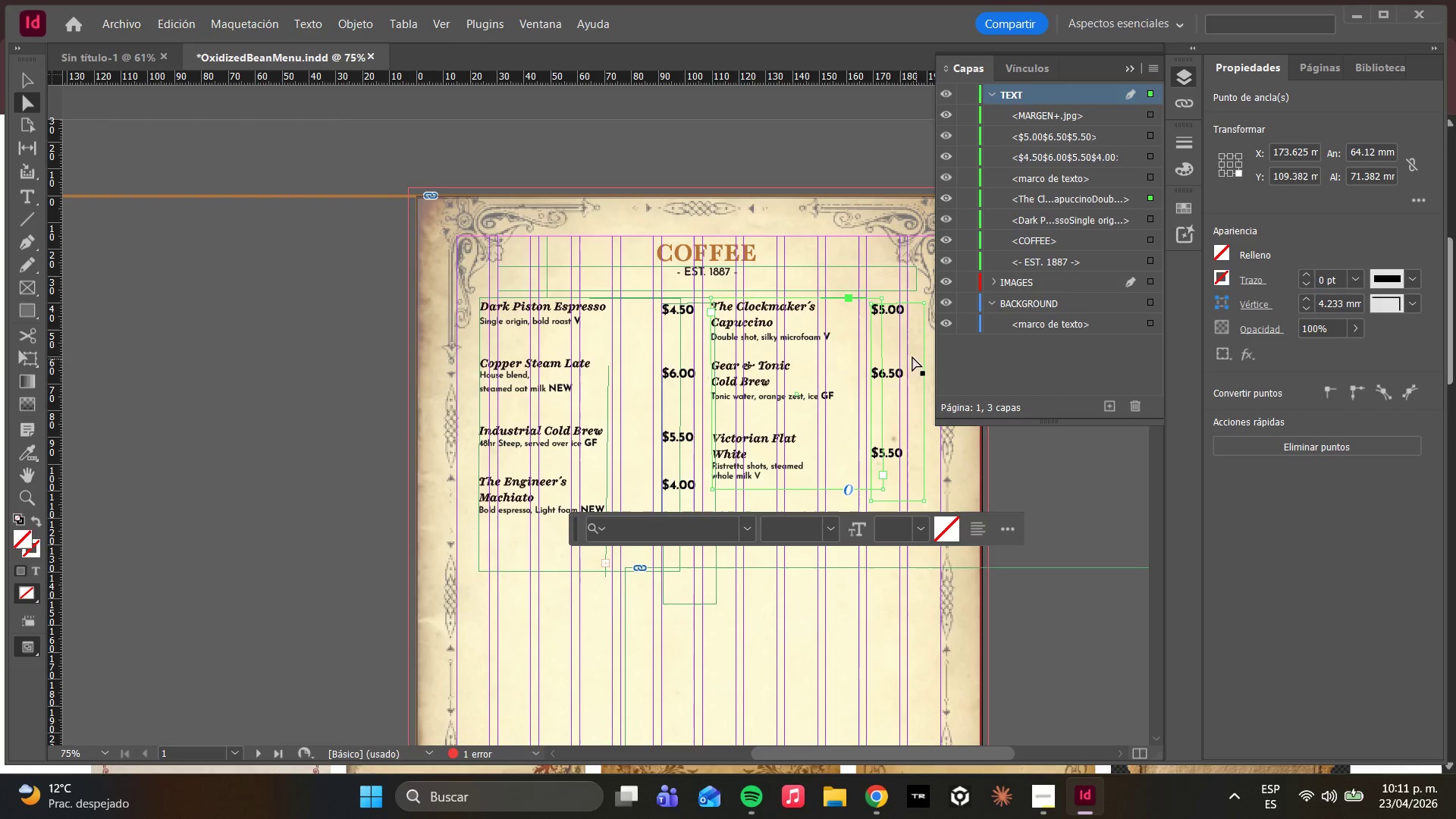 
left_click([899, 355])
 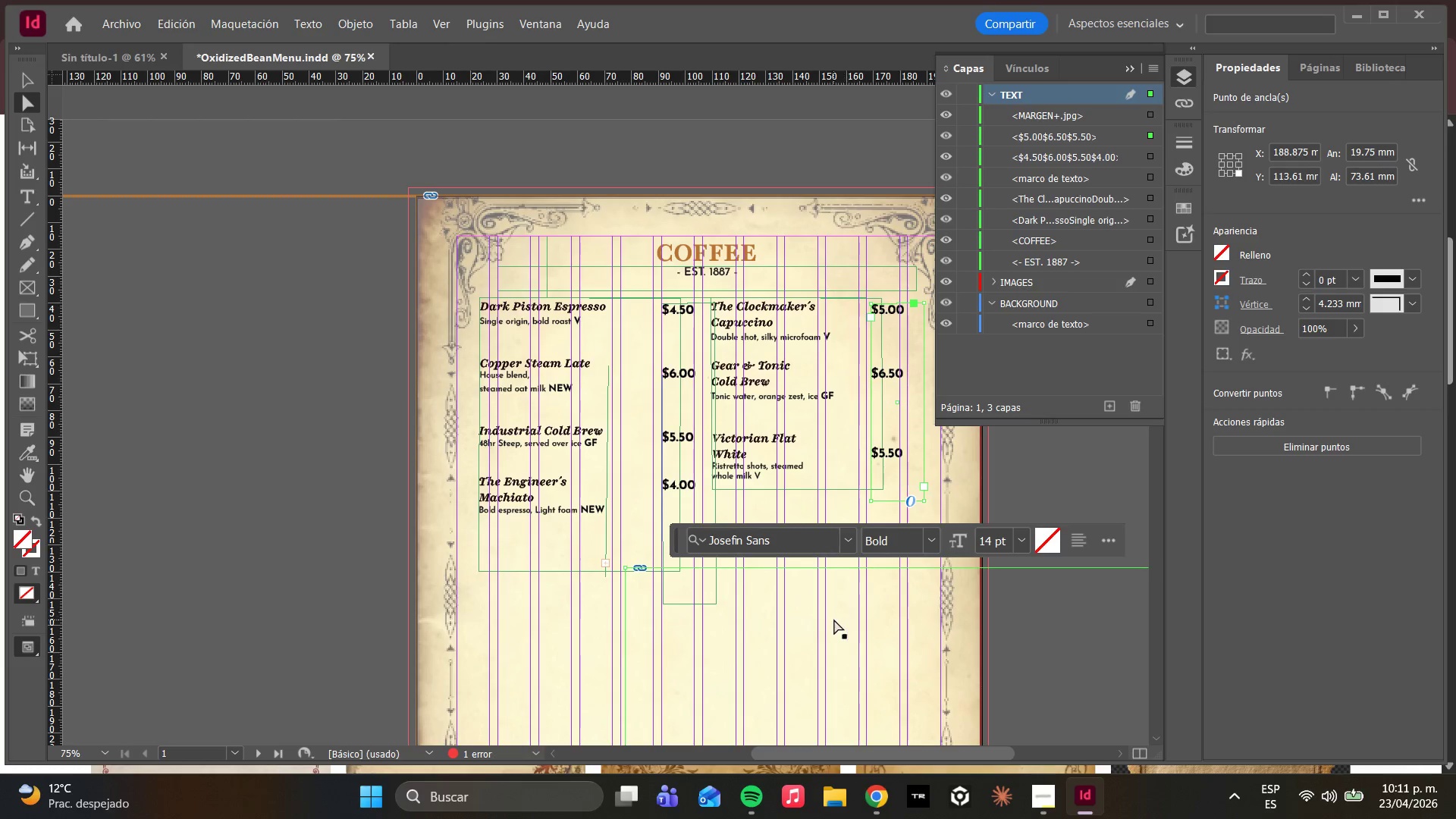 
hold_key(key=W, duration=1.12)
 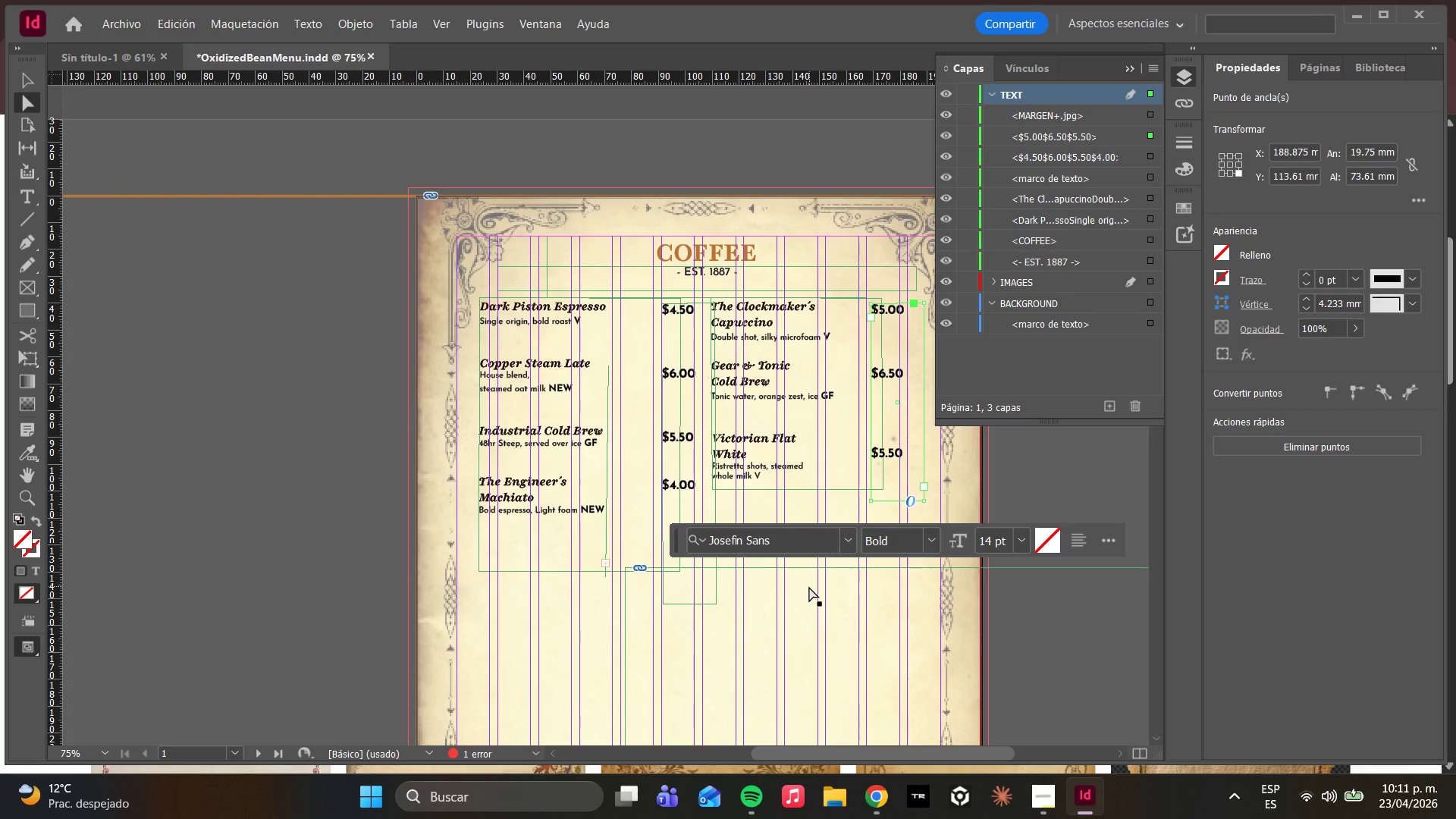 
hold_key(key=W, duration=0.91)
 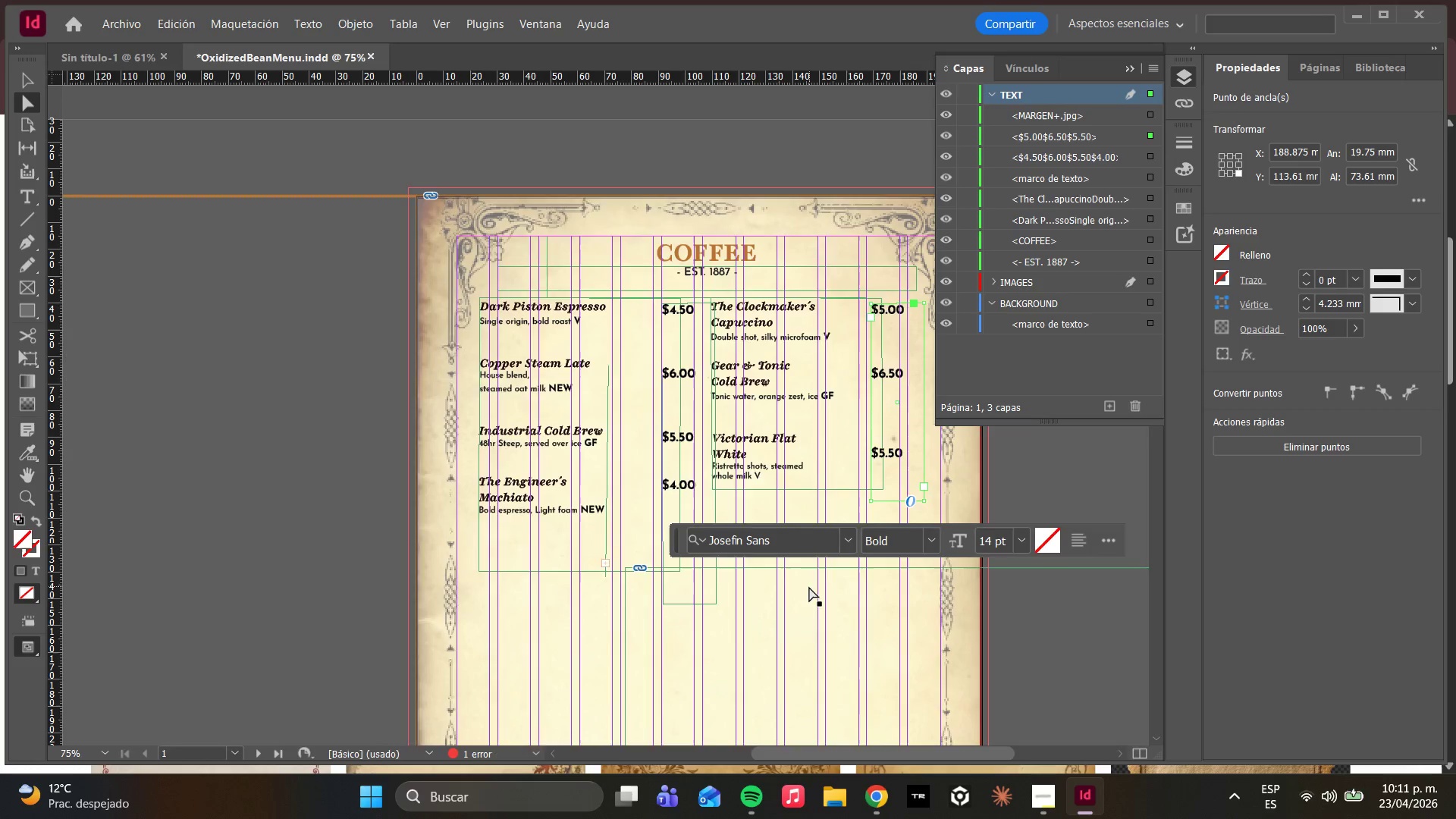 
hold_key(key=W, duration=0.56)
 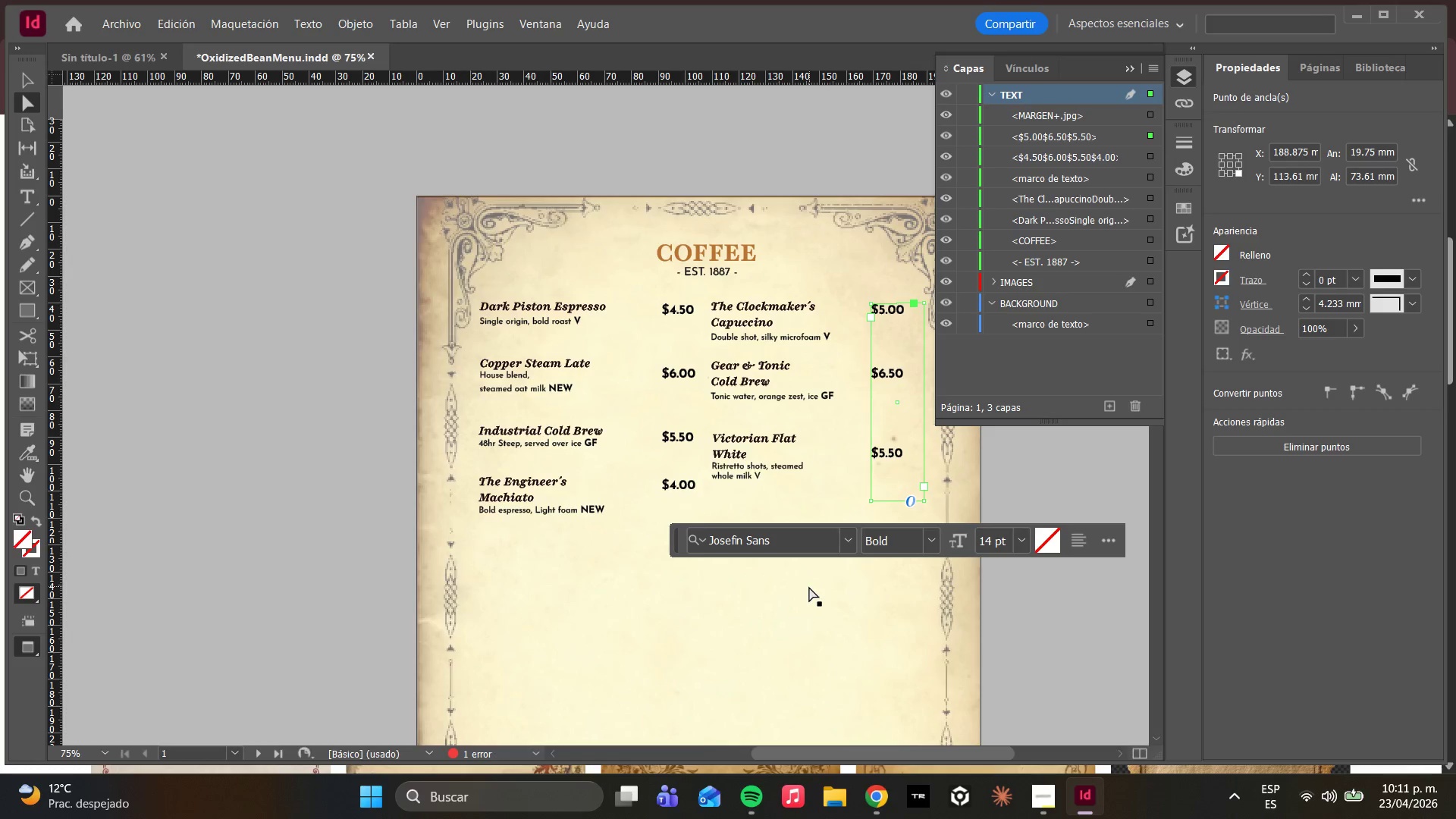 
hold_key(key=W, duration=0.39)
 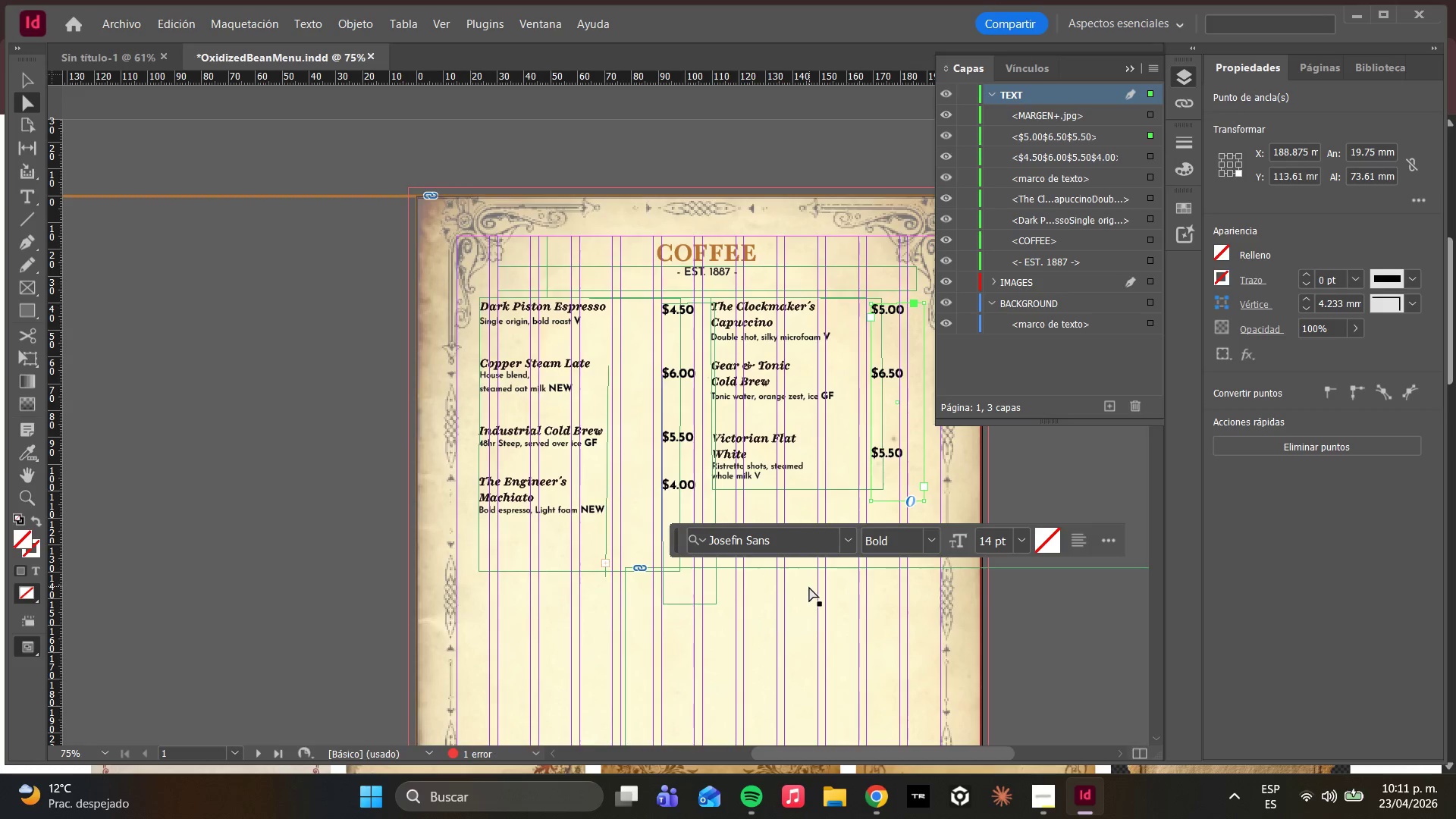 
key(W)
 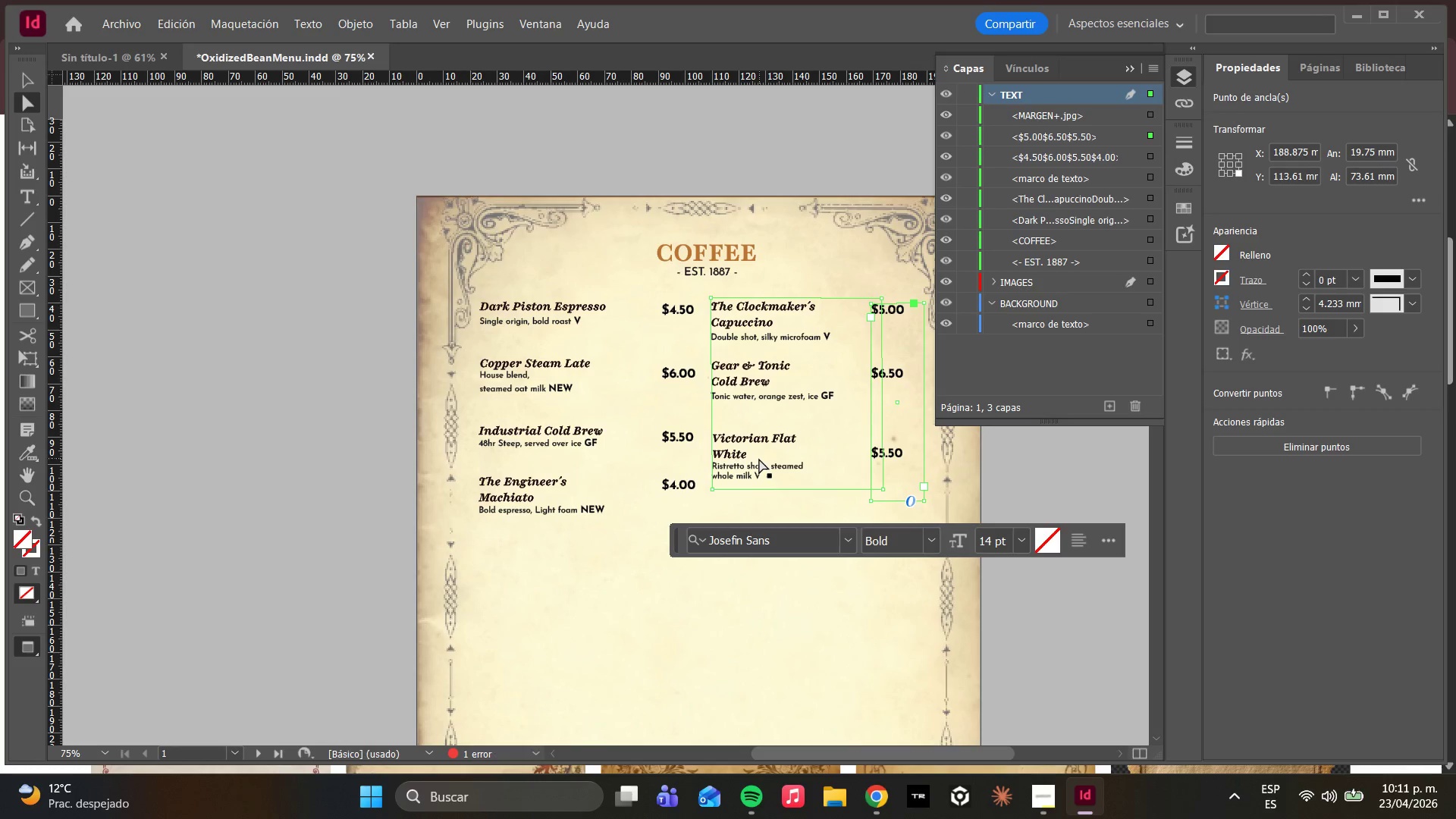 
left_click([759, 459])
 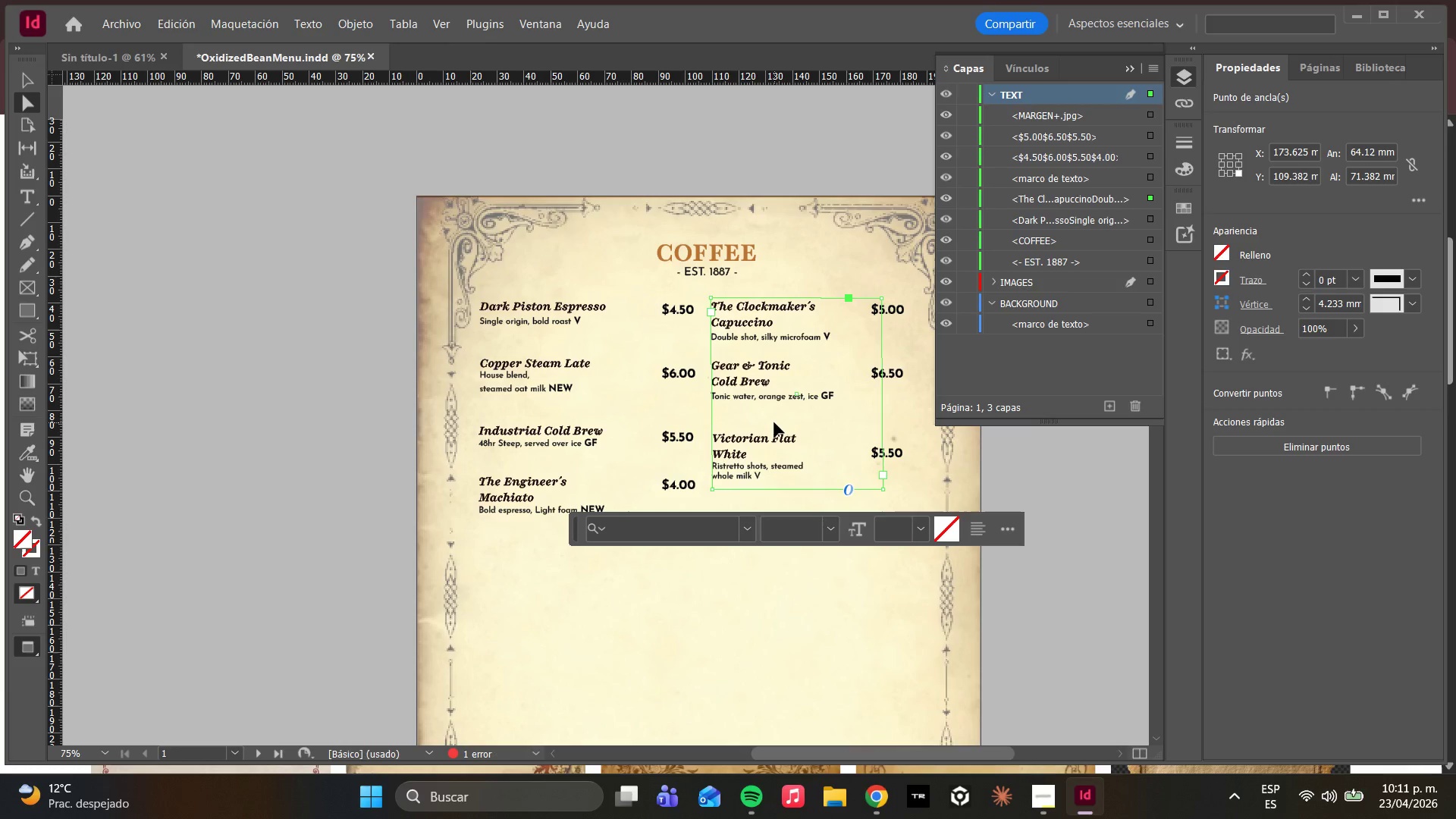 
left_click_drag(start_coordinate=[774, 422], to_coordinate=[780, 415])
 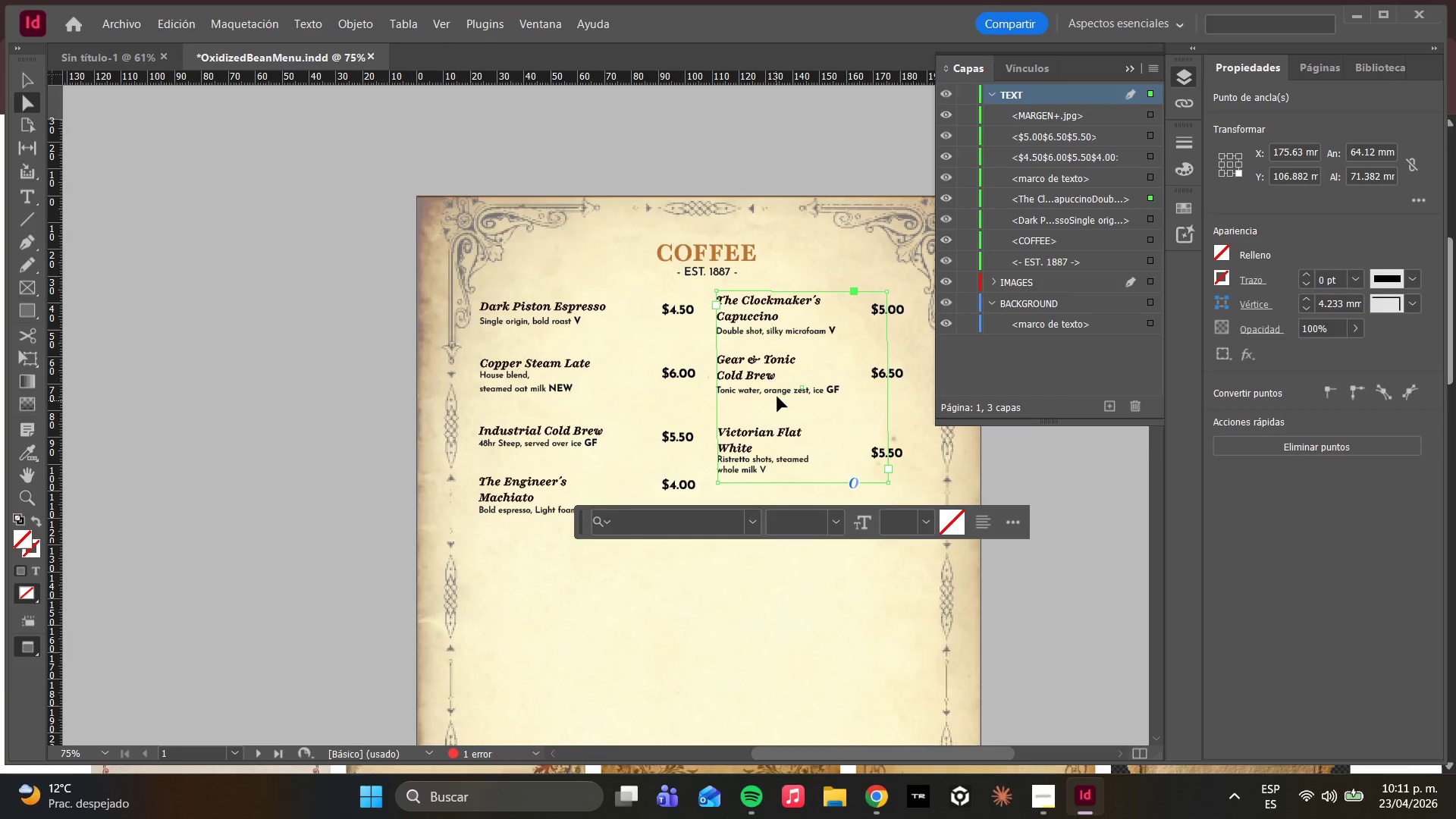 
left_click_drag(start_coordinate=[777, 398], to_coordinate=[777, 406])
 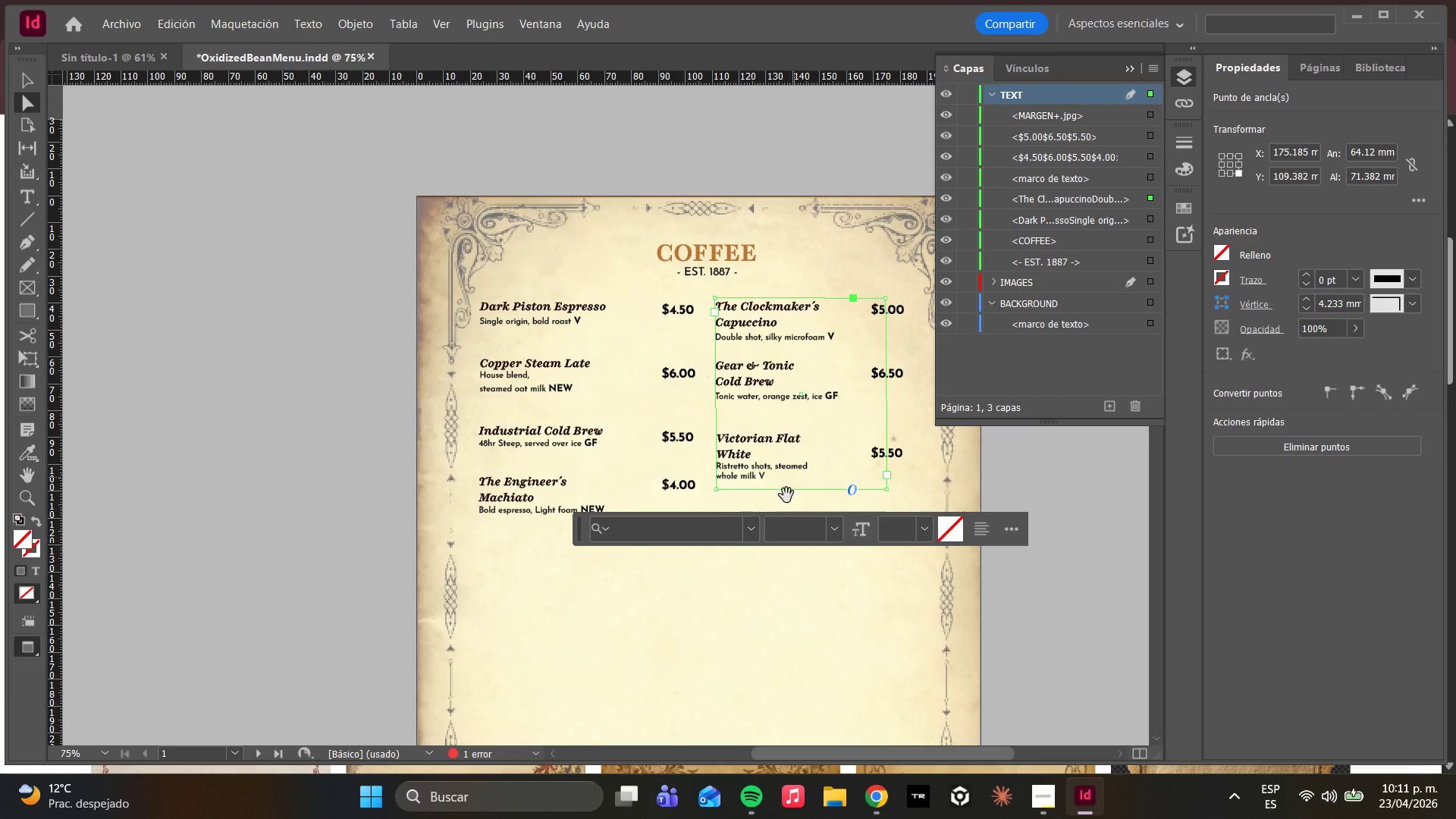 
left_click([657, 613])
 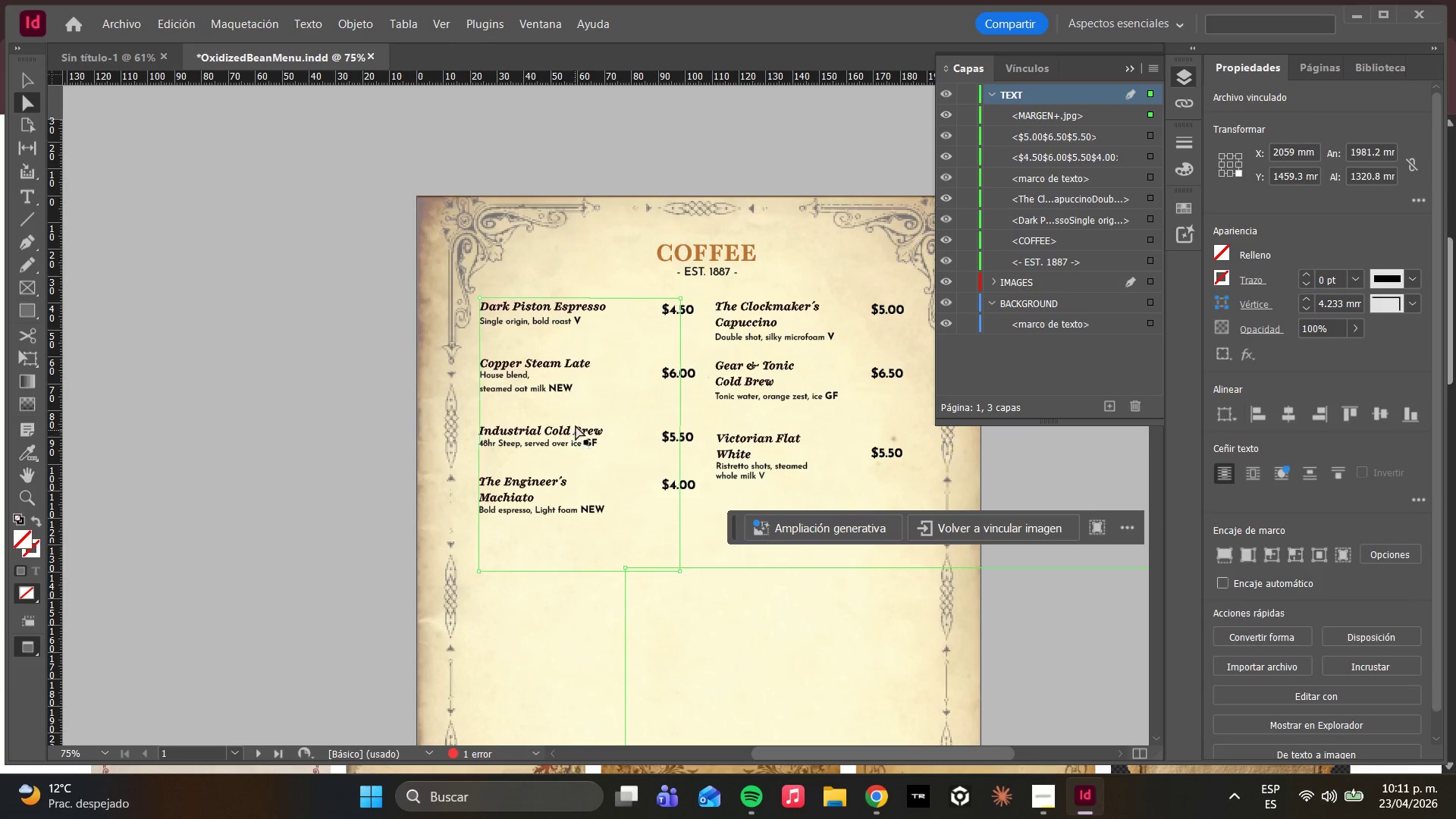 
scroll: coordinate [679, 428], scroll_direction: down, amount: 3.0
 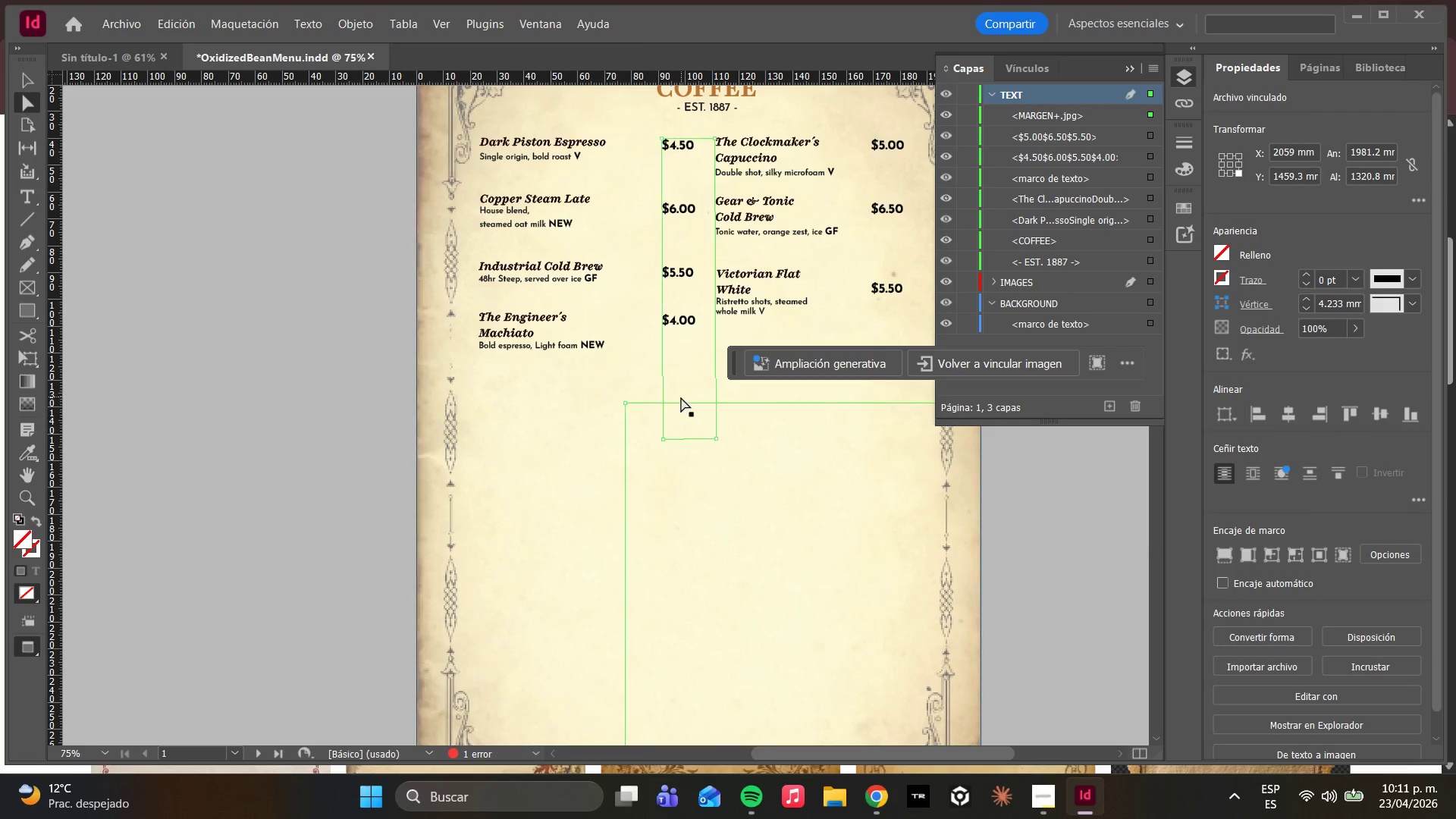 
scroll: coordinate [659, 567], scroll_direction: up, amount: 3.0
 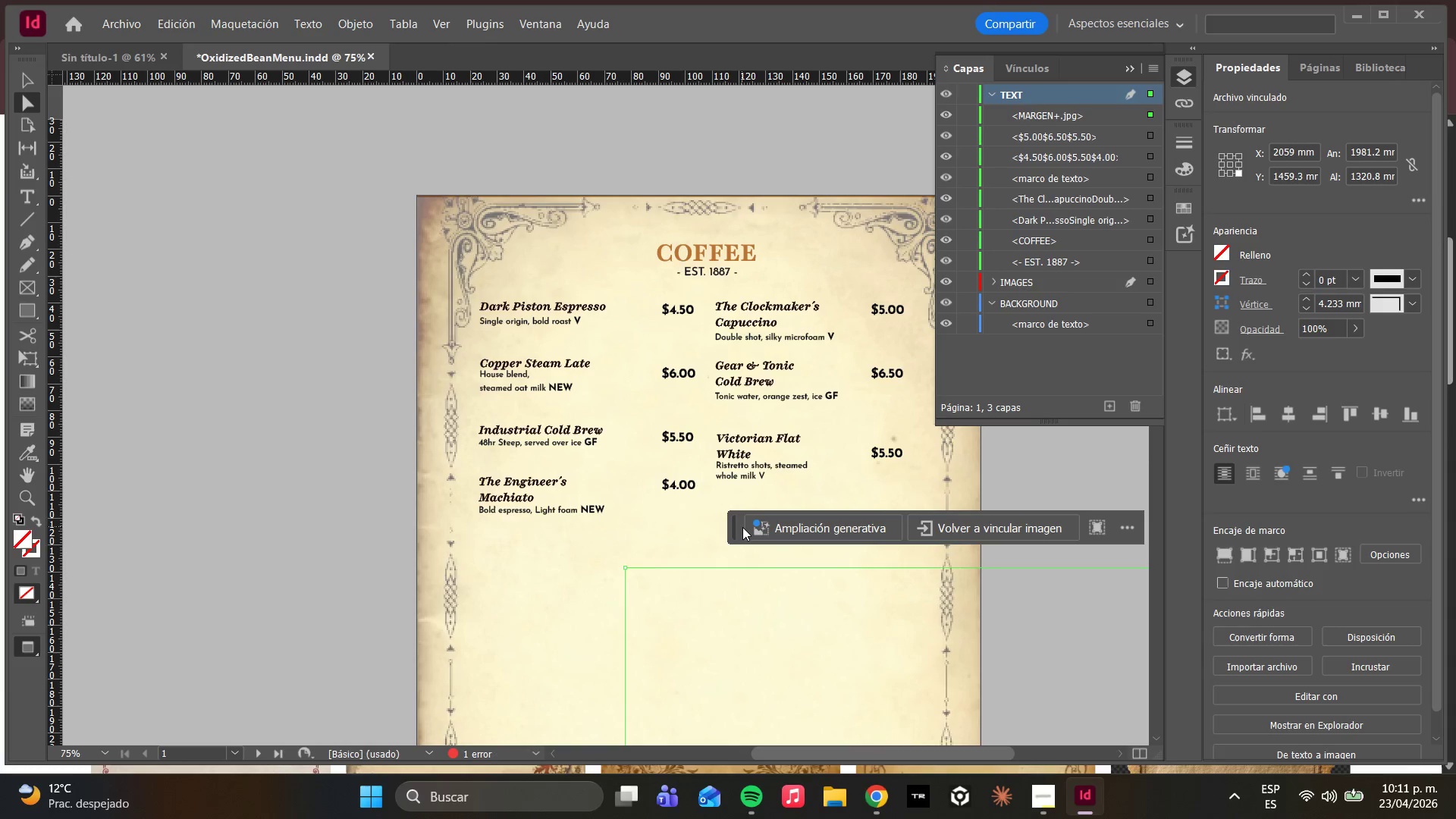 
scroll: coordinate [650, 556], scroll_direction: down, amount: 15.0
 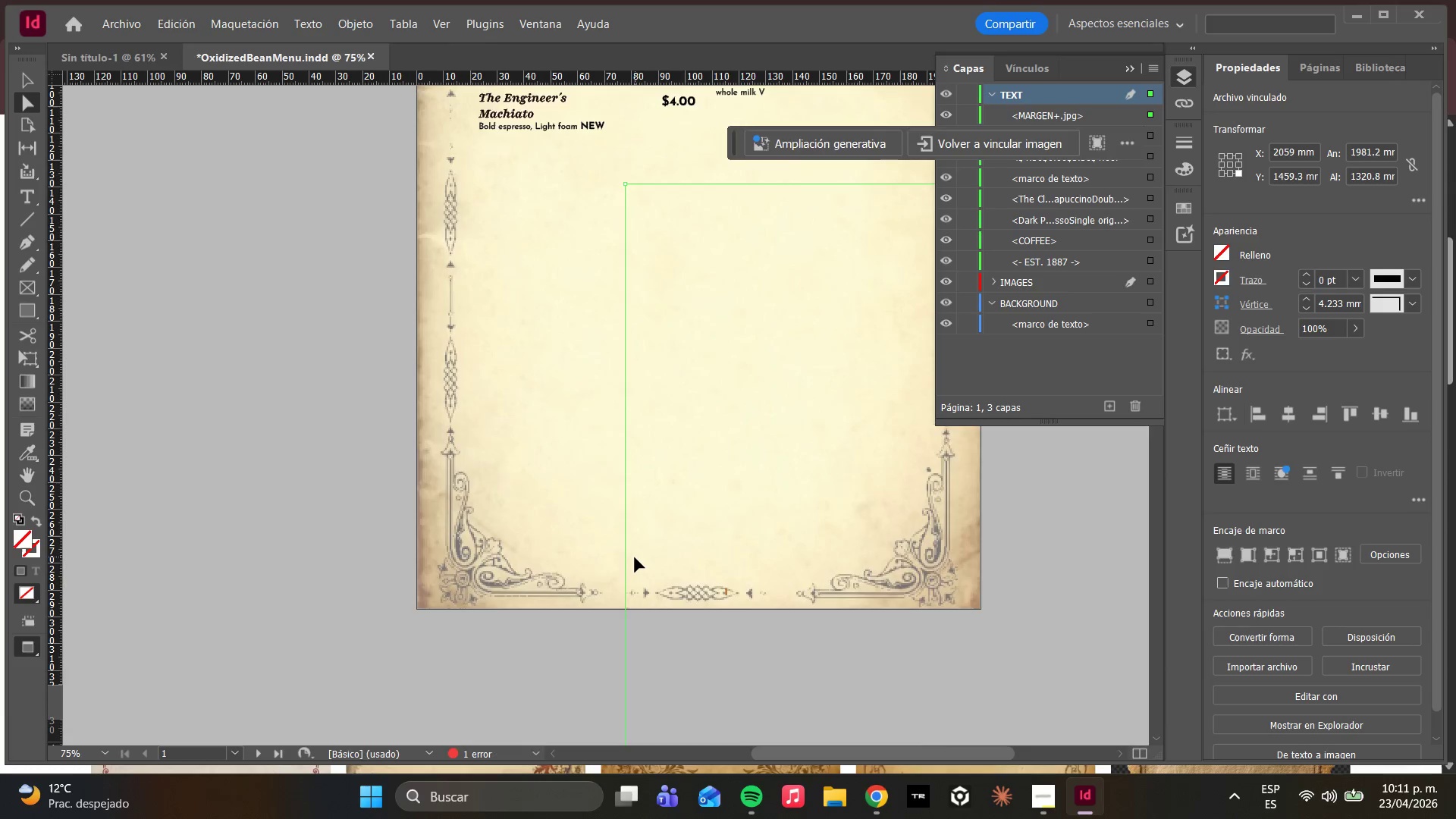 
scroll: coordinate [635, 557], scroll_direction: up, amount: 5.0
 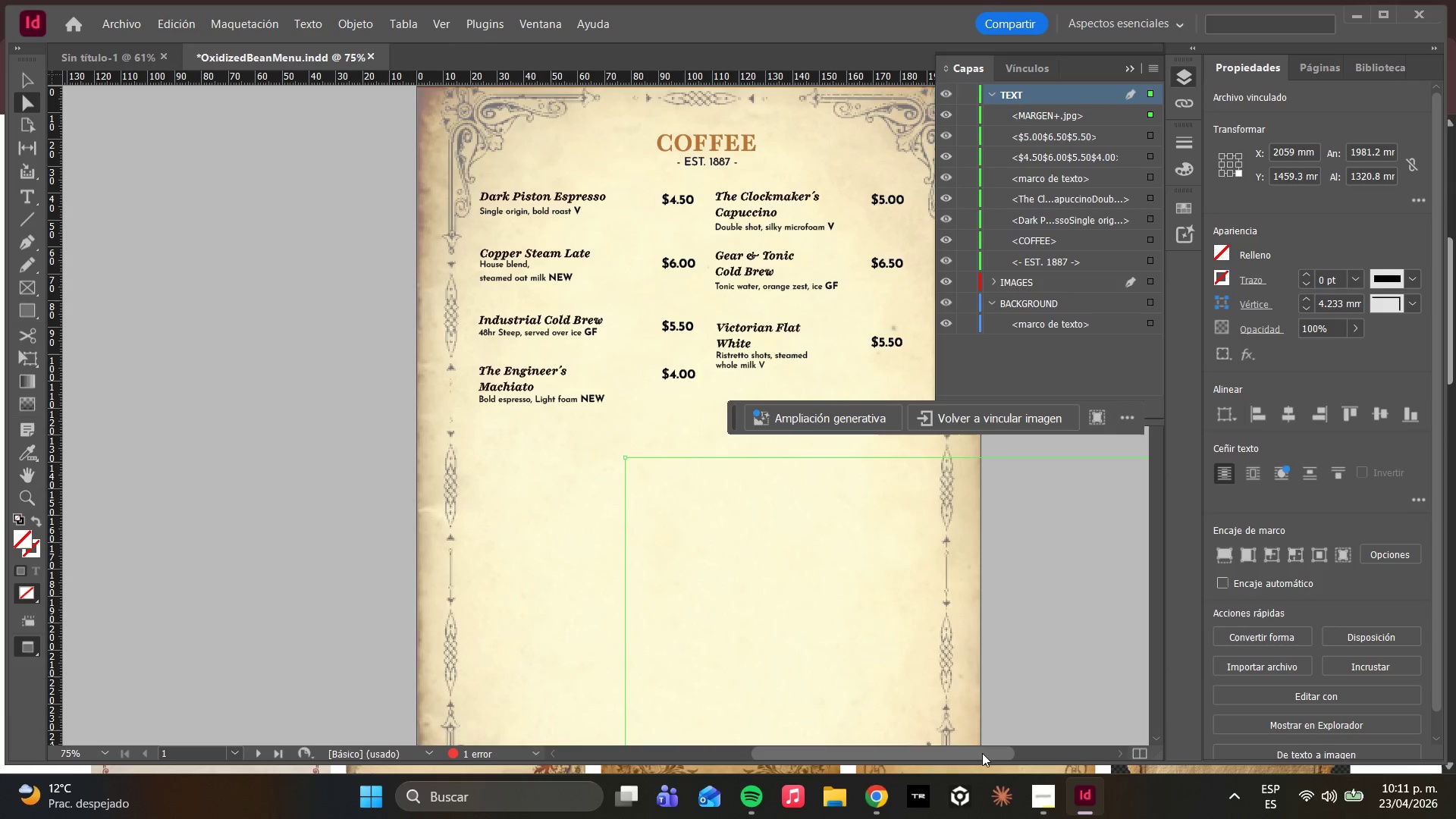 
mouse_move([1026, 794])
 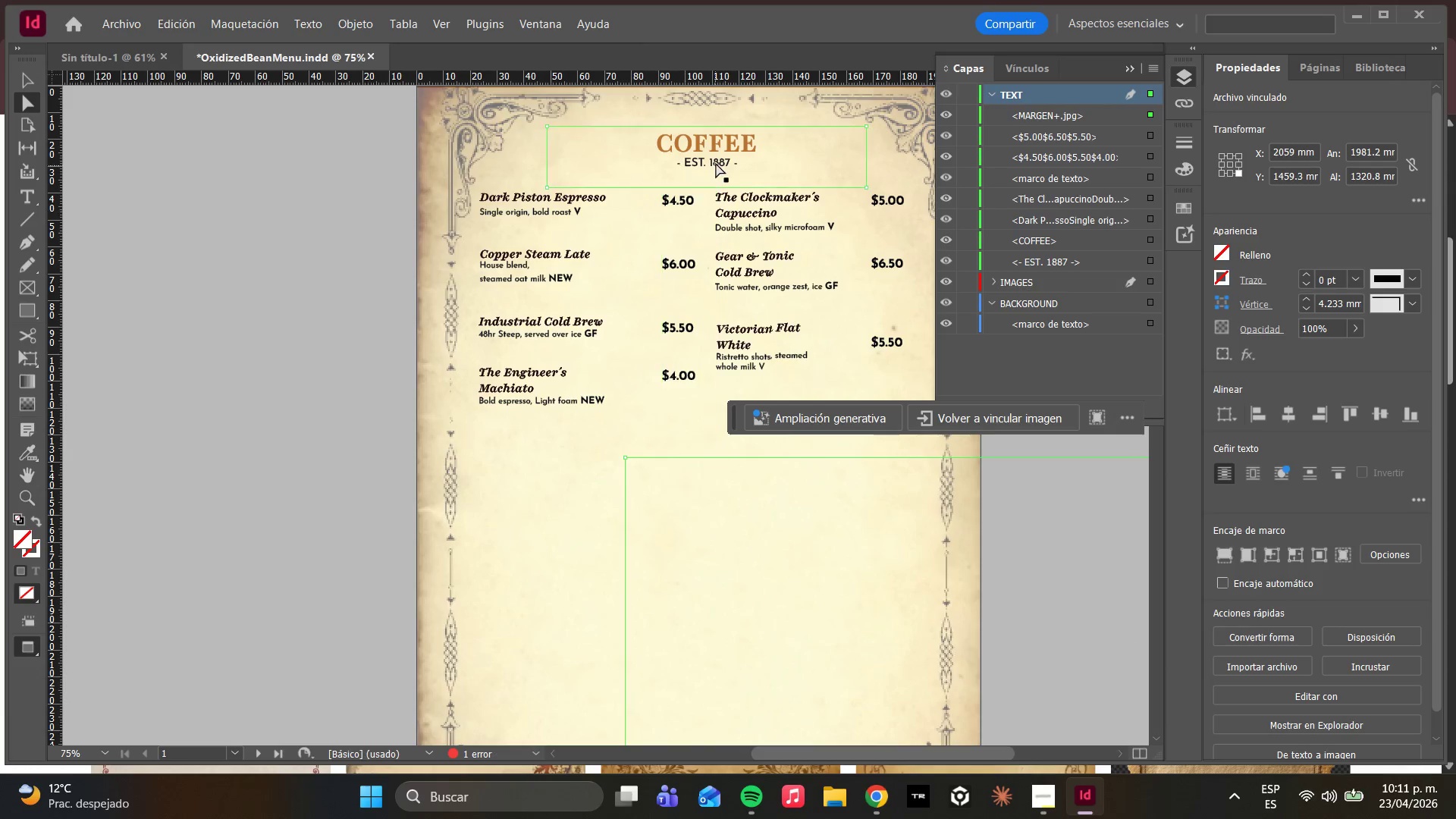 
left_click([716, 163])
 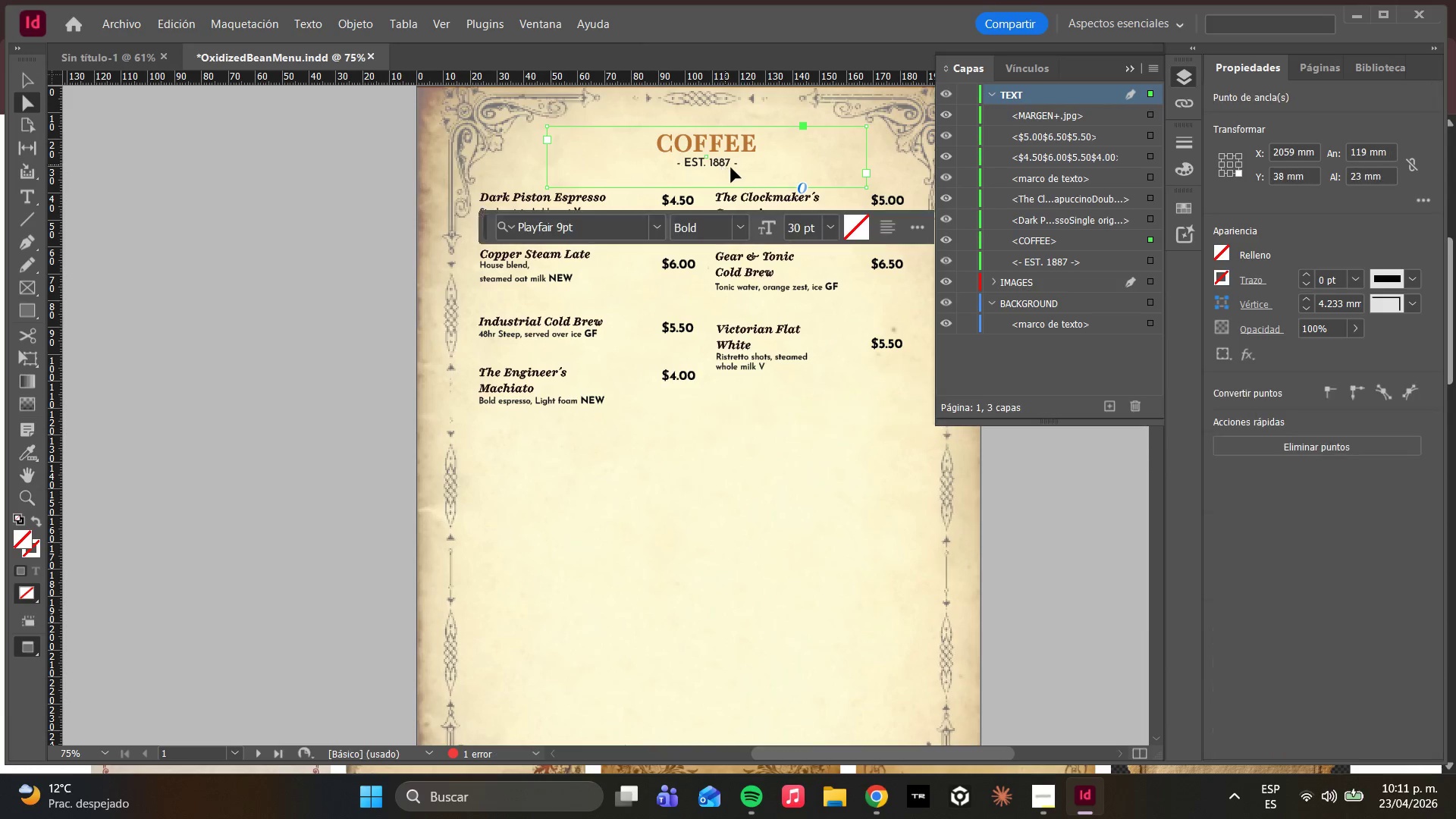 
left_click_drag(start_coordinate=[732, 168], to_coordinate=[743, 168])
 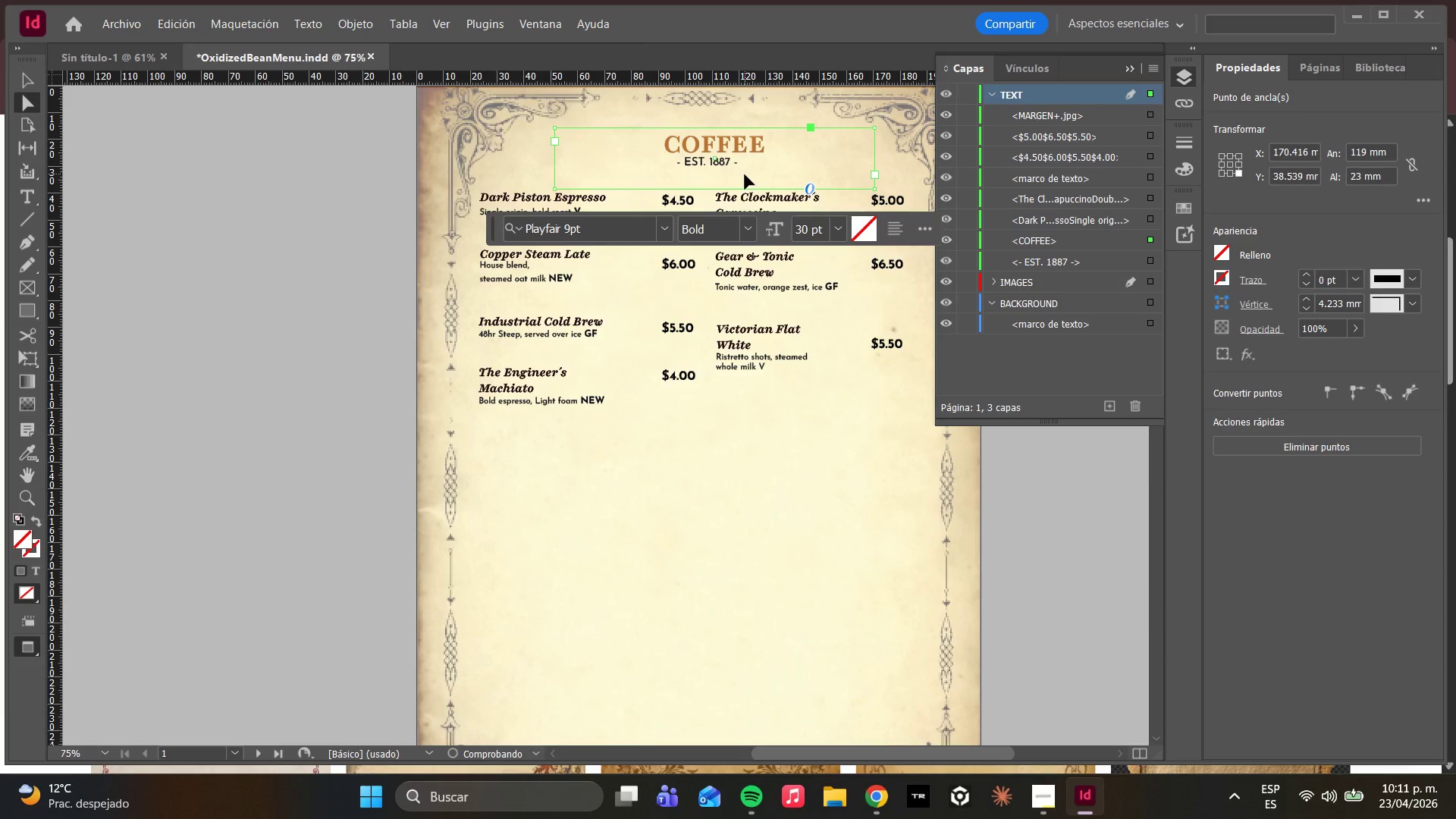 
key(Control+Z)
 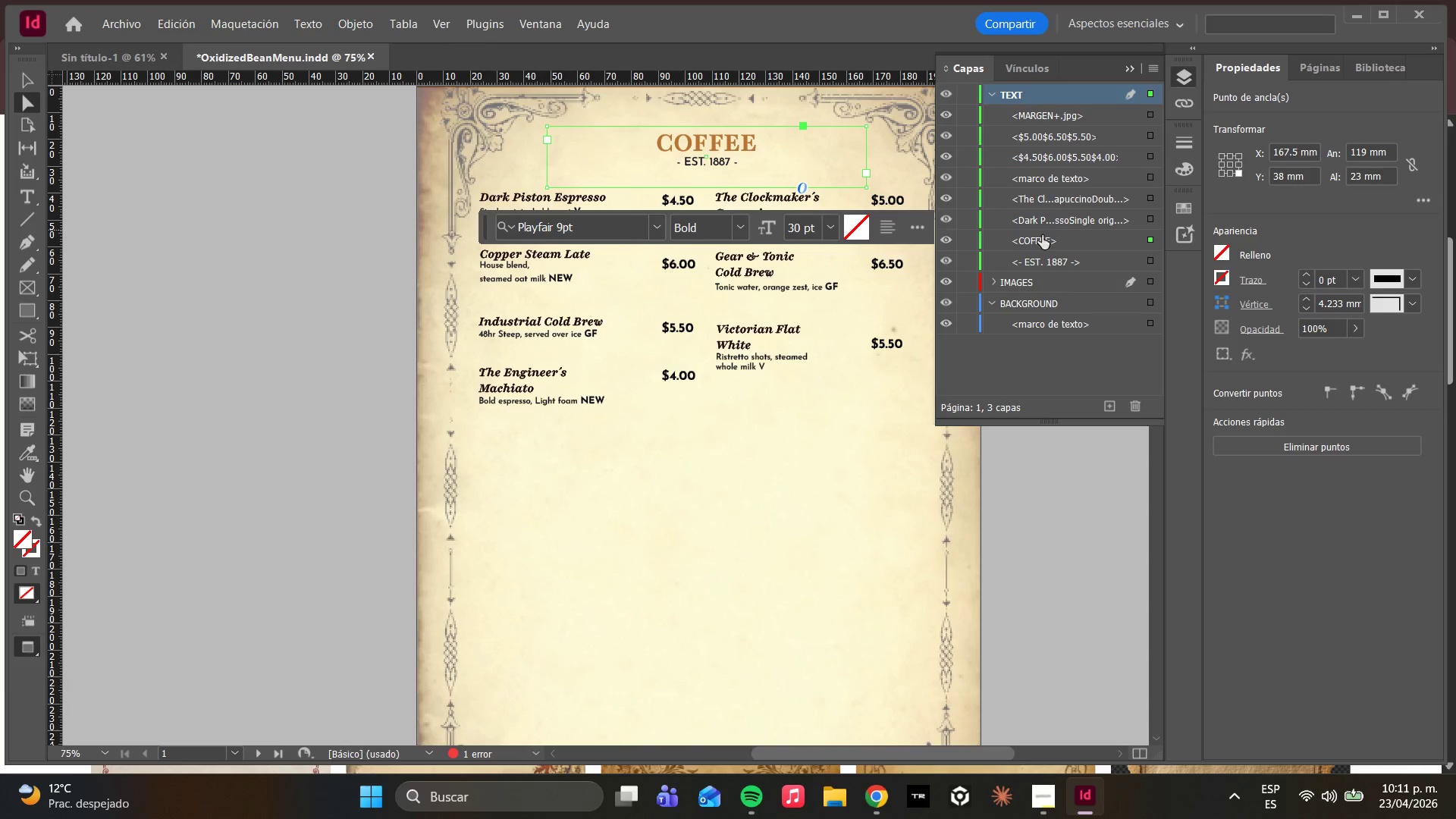 
left_click([1035, 260])
 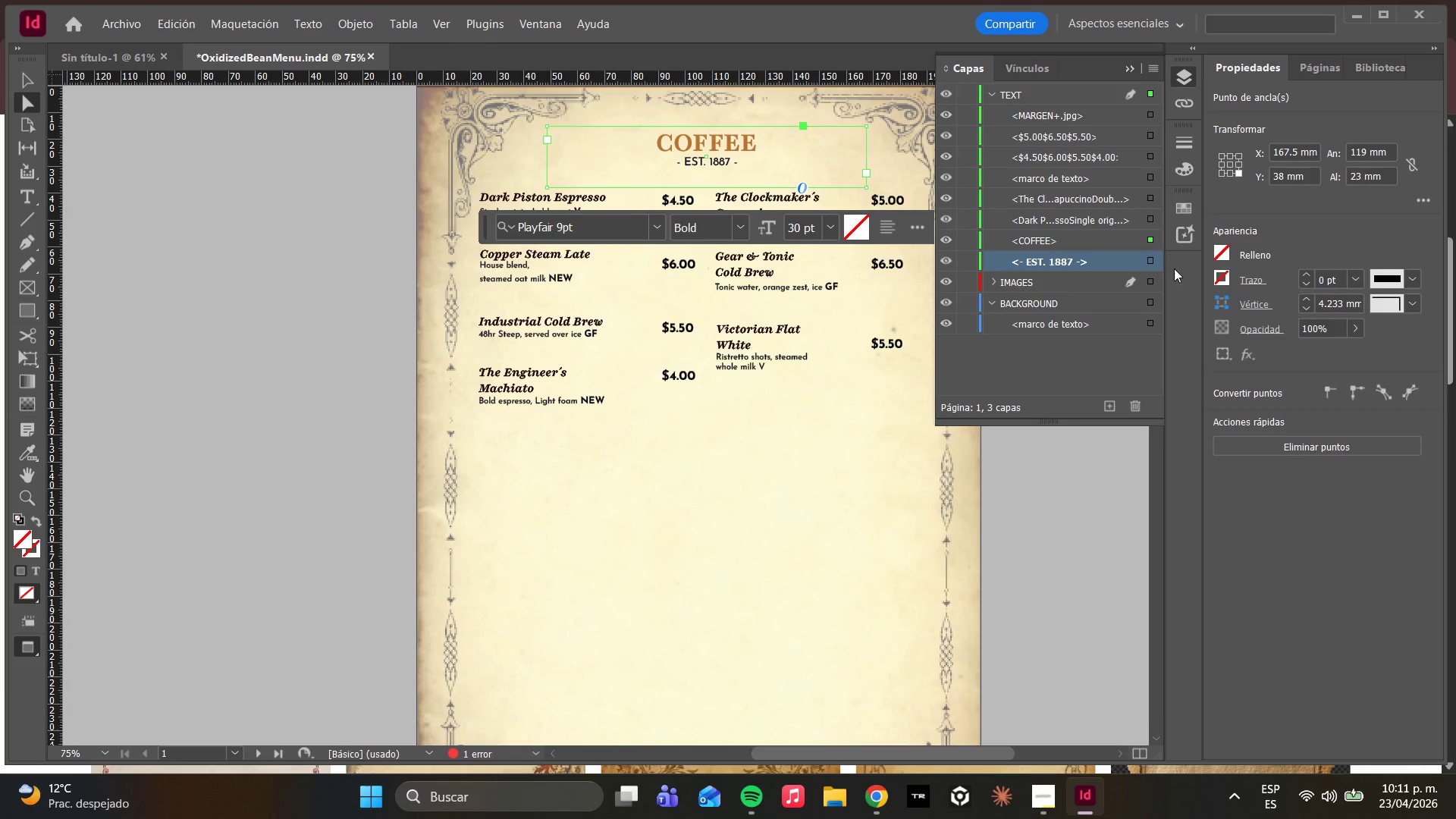 
left_click([1153, 260])
 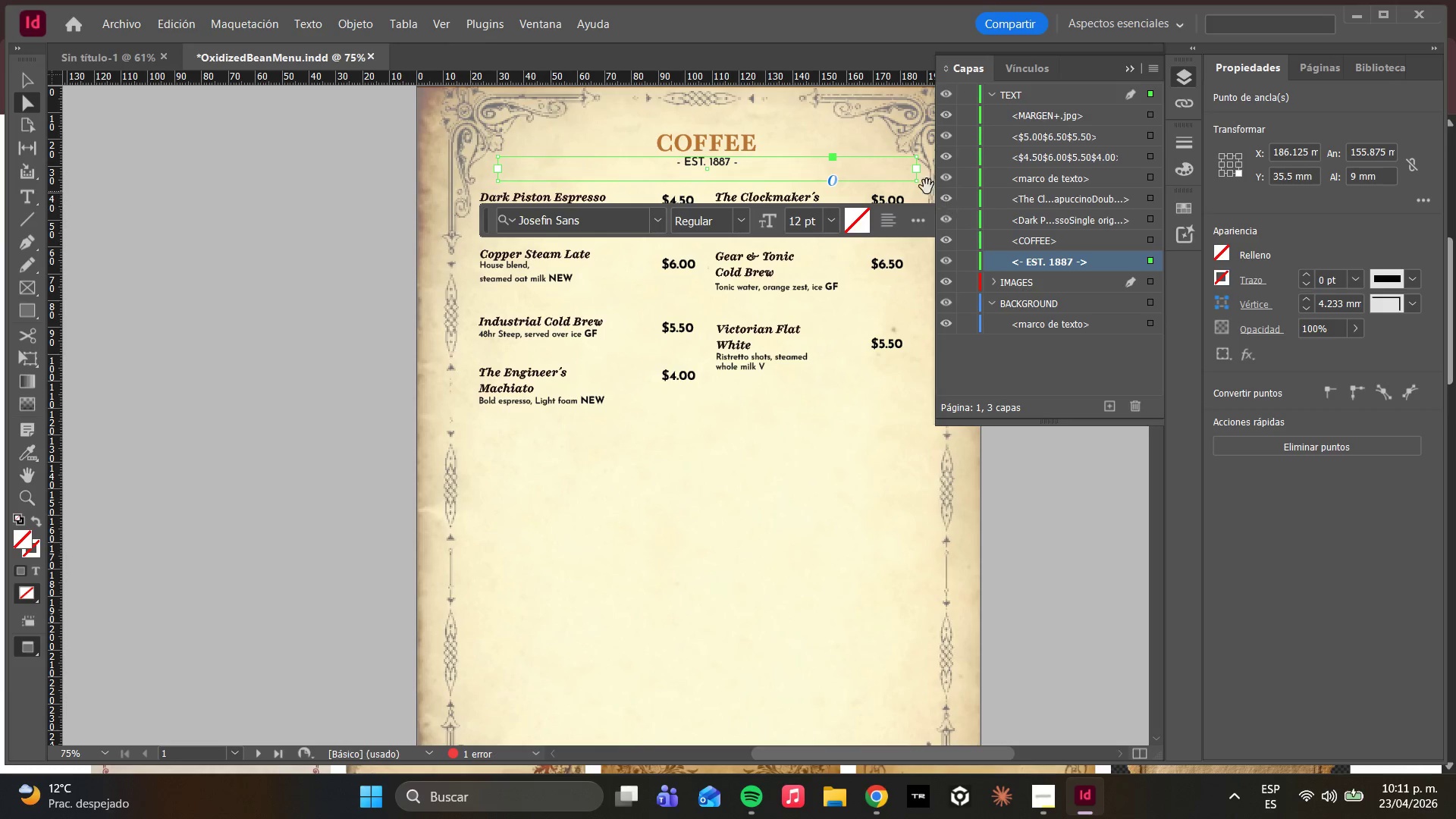 
left_click_drag(start_coordinate=[887, 172], to_coordinate=[895, 173])
 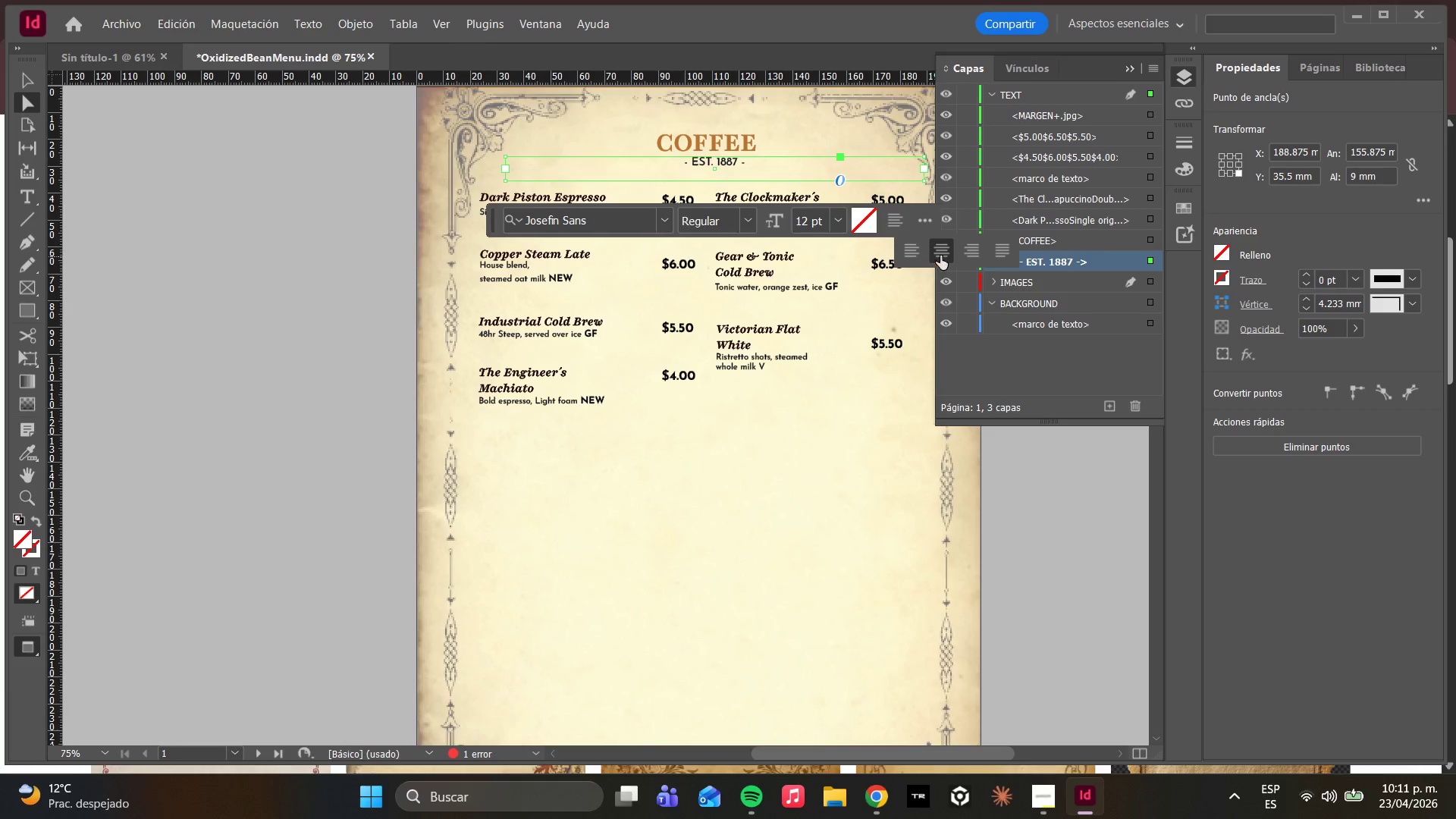 
left_click([940, 253])
 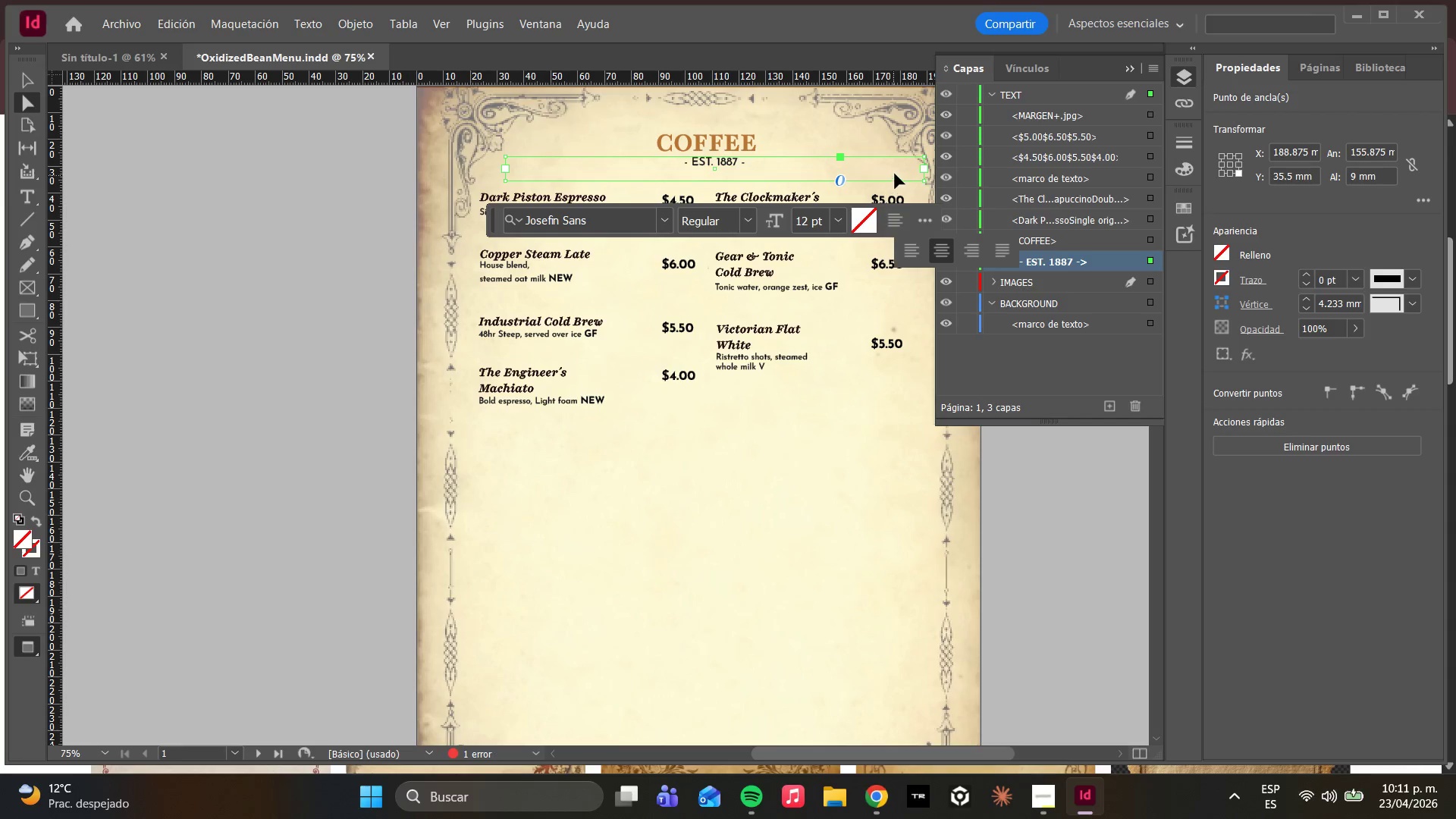 
left_click_drag(start_coordinate=[890, 172], to_coordinate=[880, 180])
 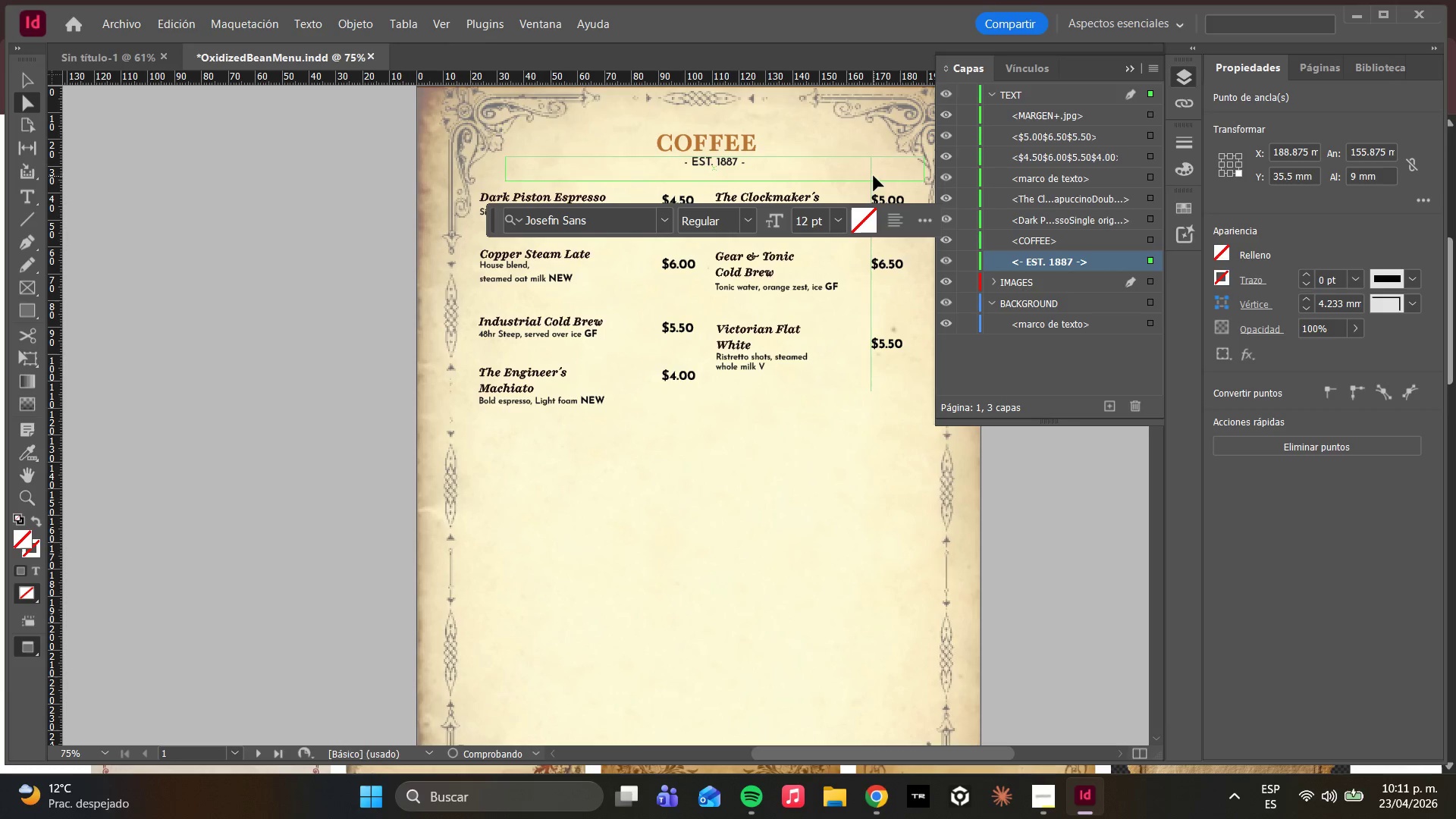 
left_click([736, 541])
 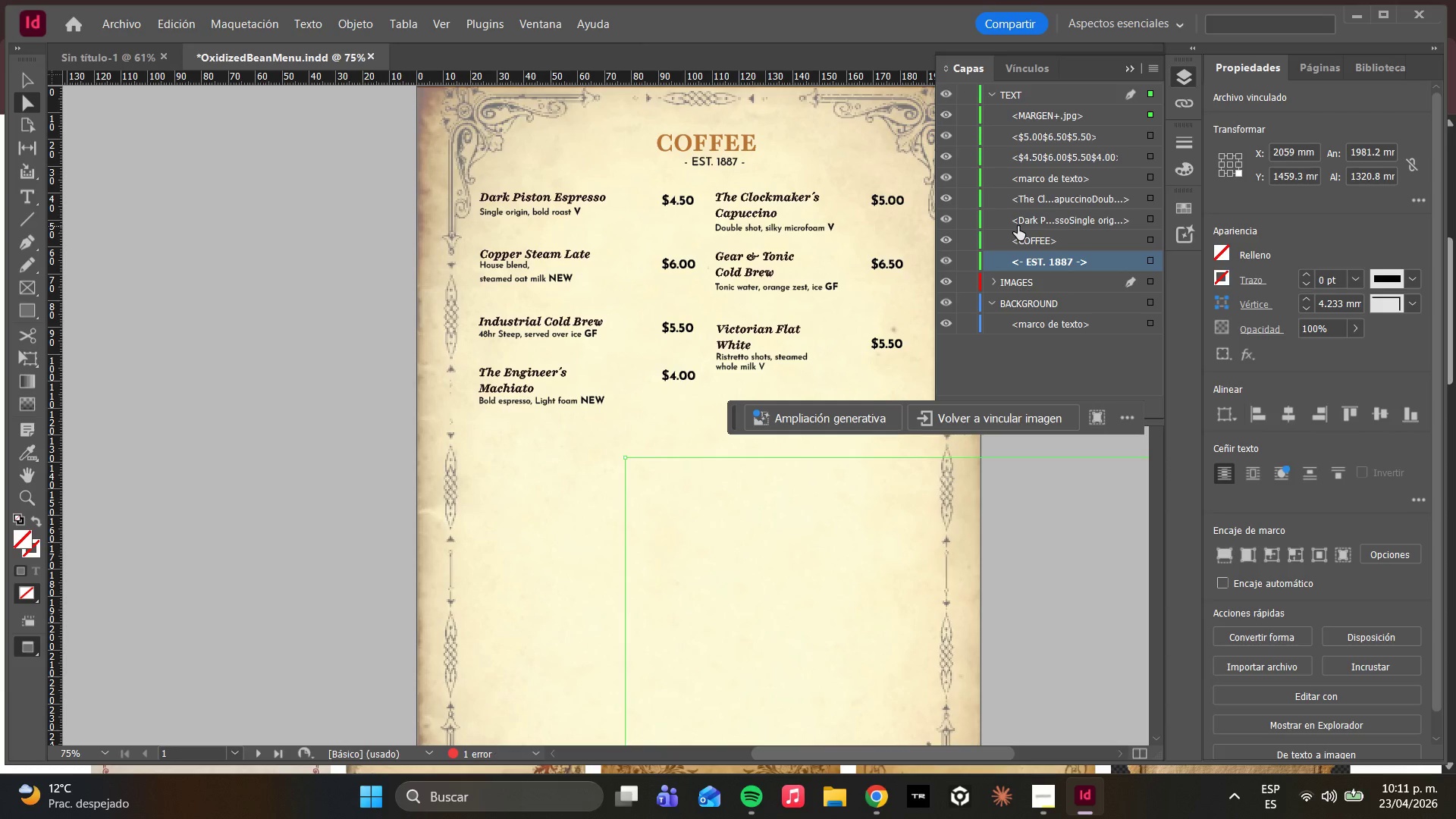 
left_click([1038, 265])
 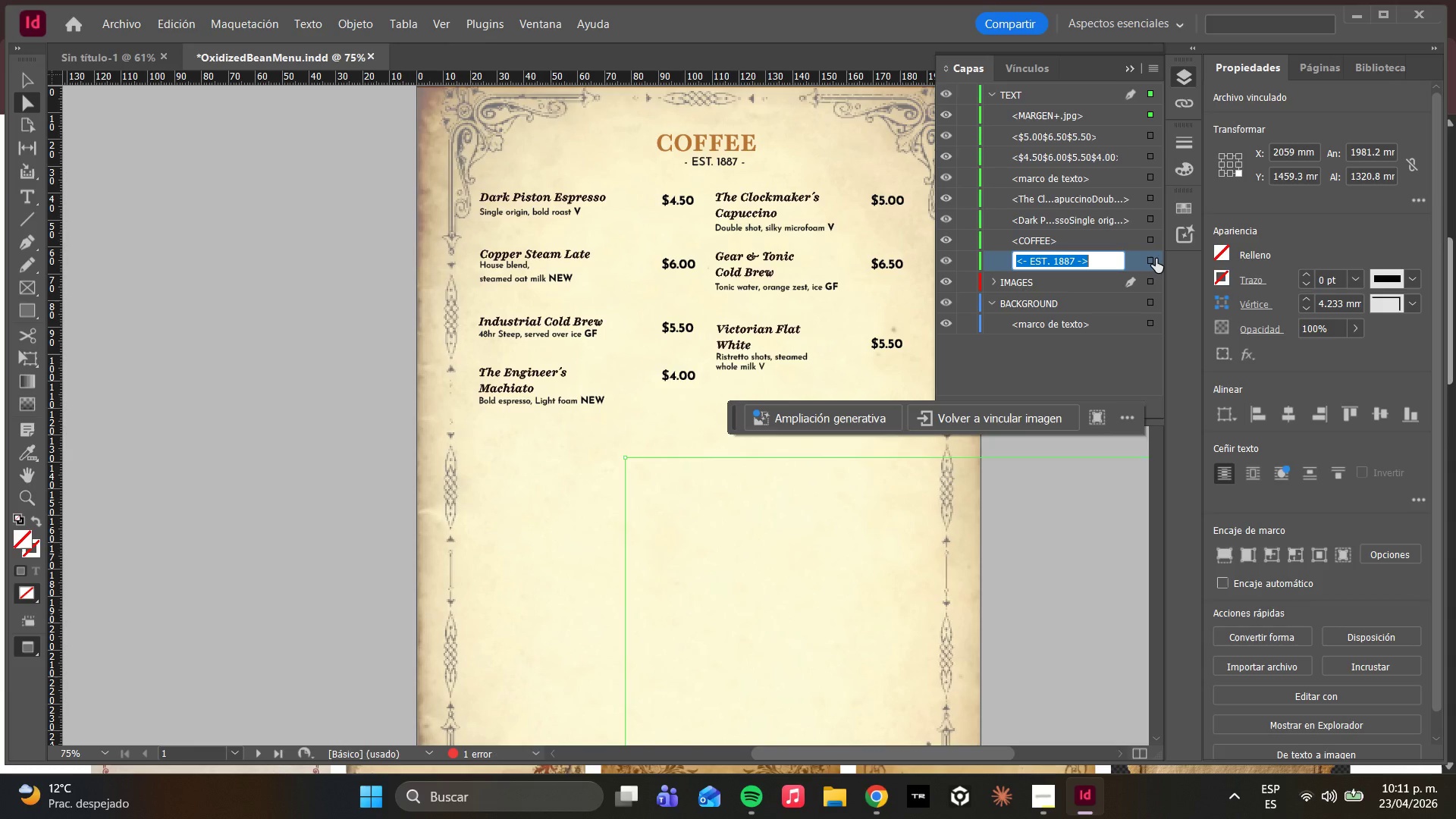 
left_click([1150, 259])
 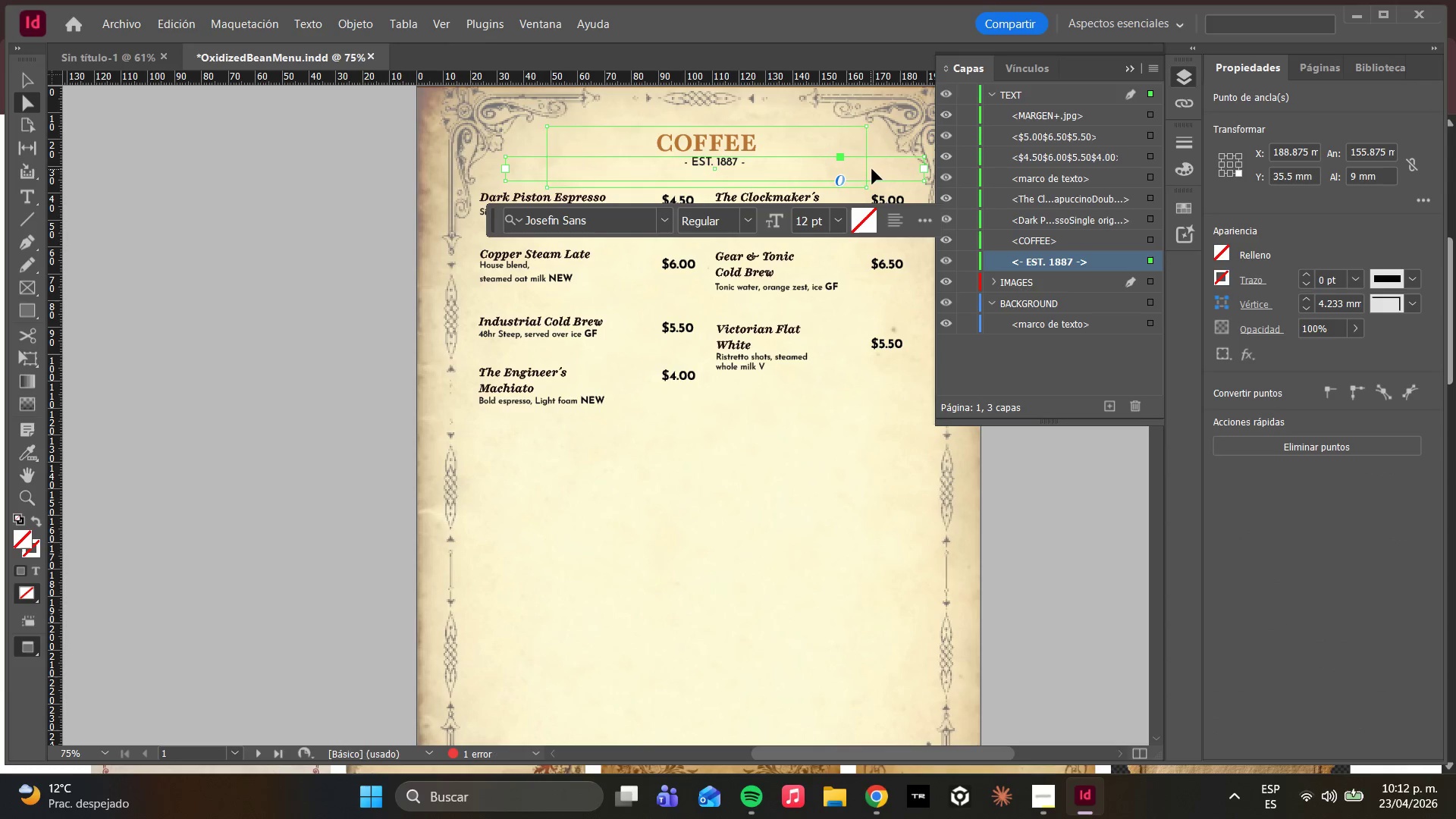 
left_click_drag(start_coordinate=[888, 171], to_coordinate=[880, 173])
 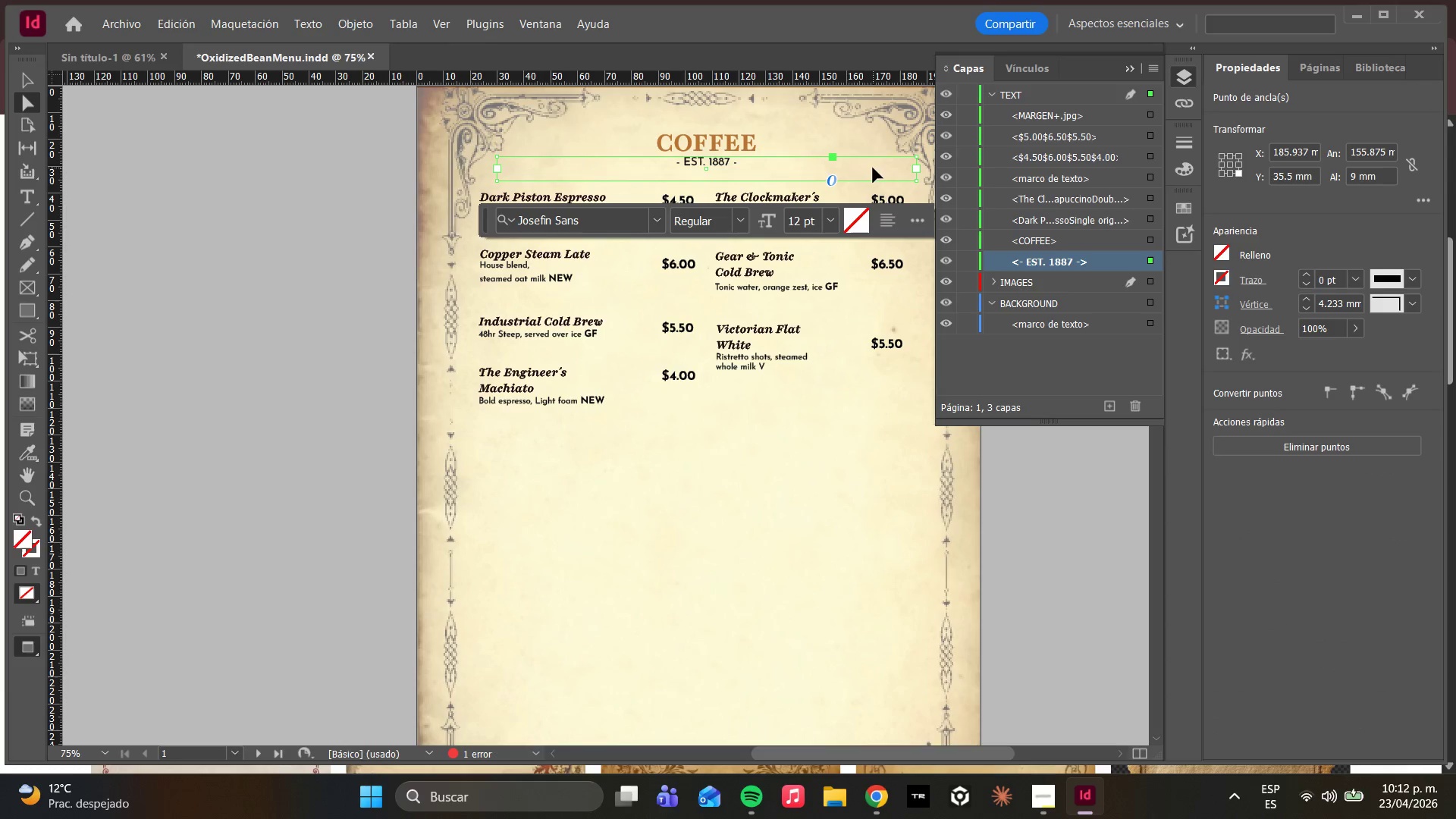 
hold_key(key=AltLeft, duration=1.12)
scroll: coordinate [749, 171], scroll_direction: up, amount: 3.0
 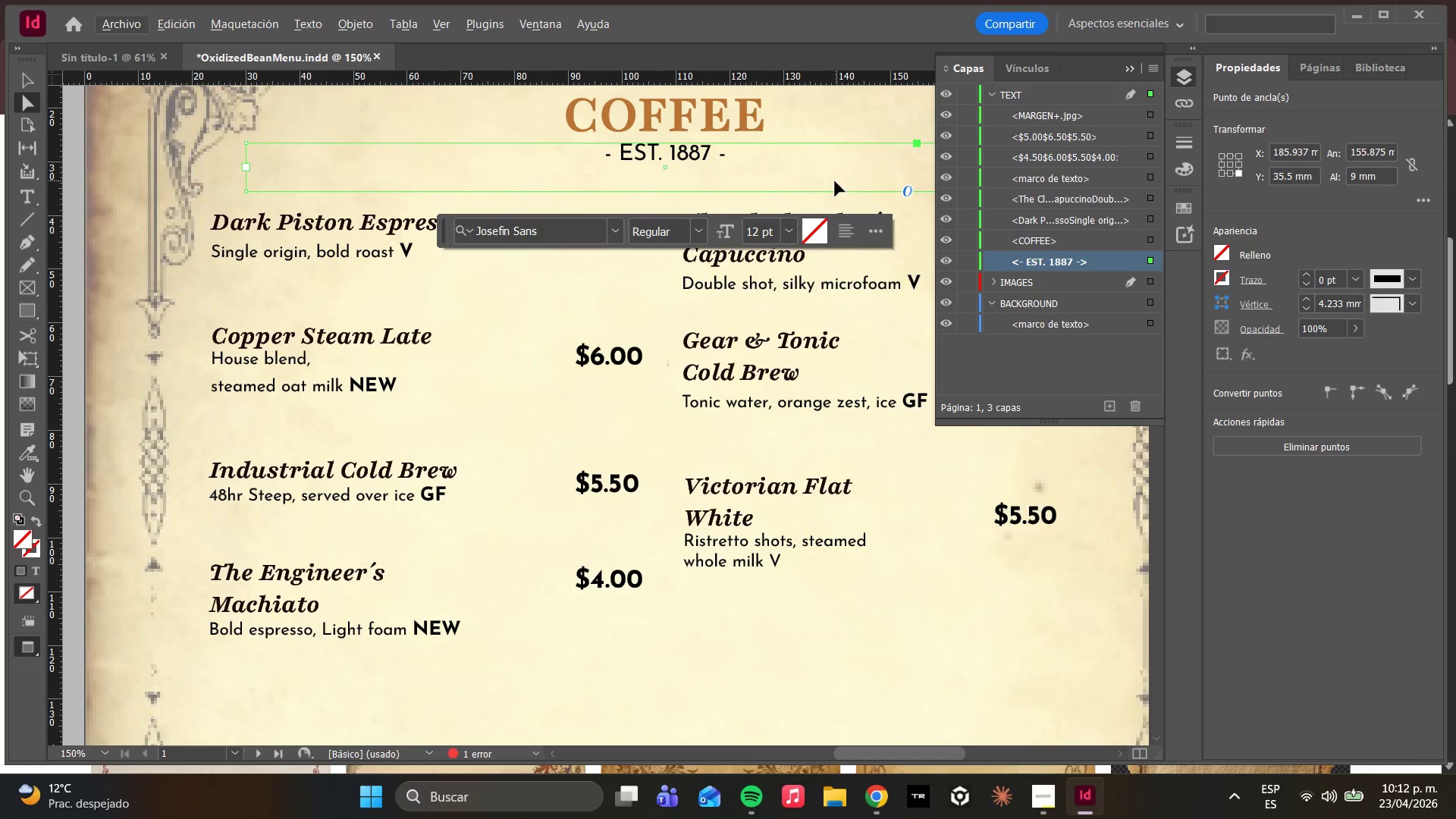 
left_click_drag(start_coordinate=[825, 176], to_coordinate=[831, 176])
 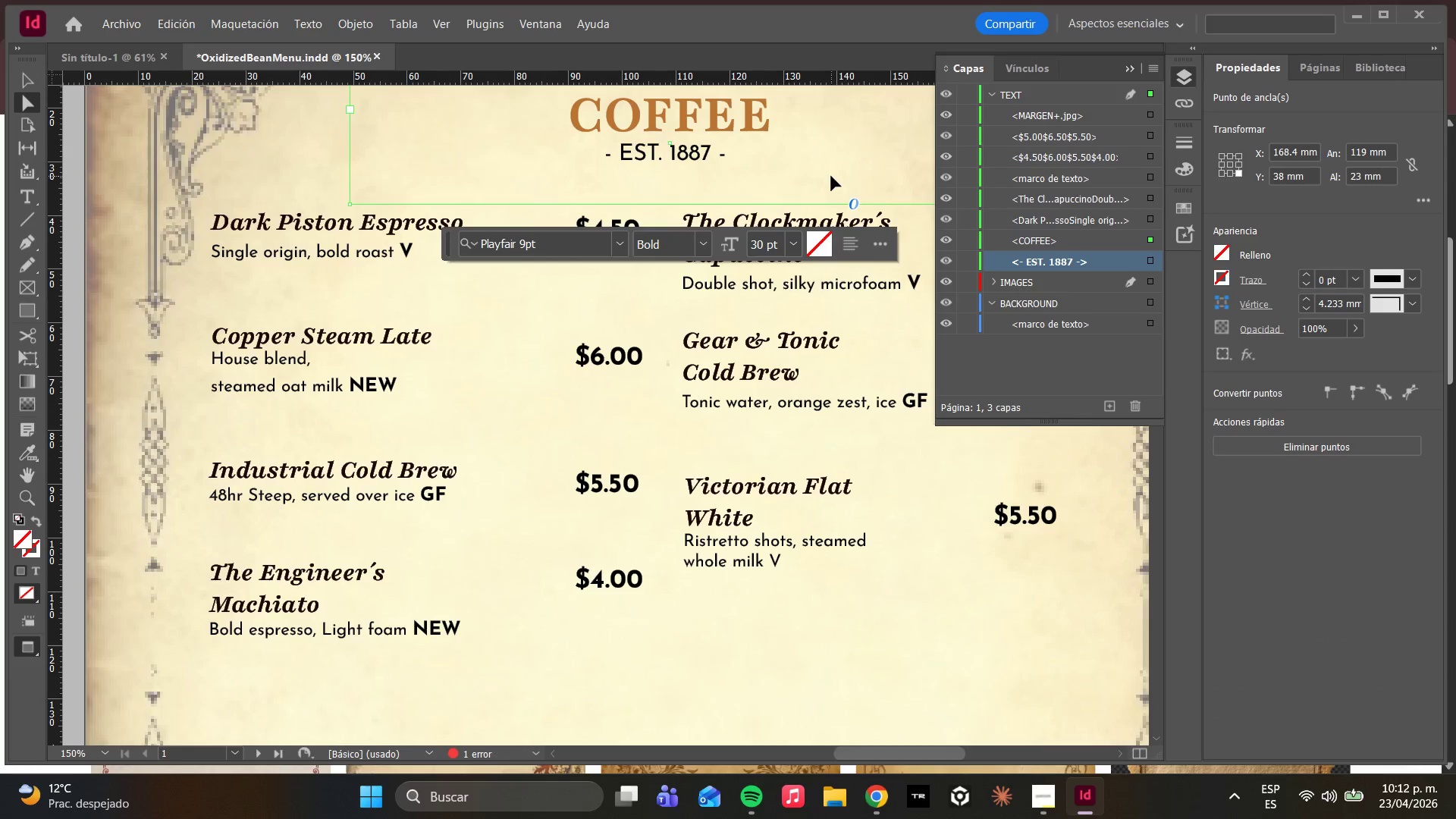 
key(Control+Z)
 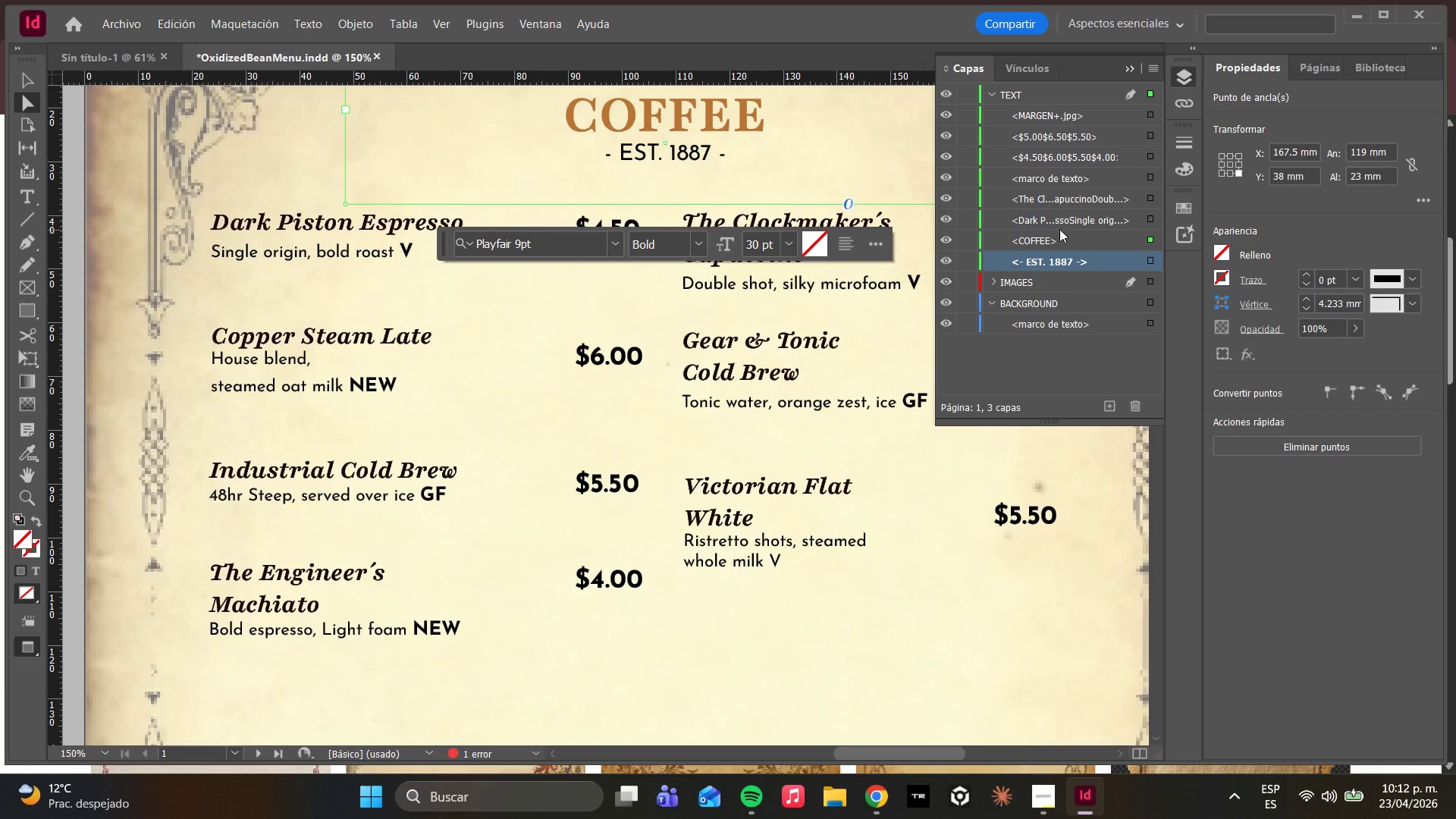 
left_click([1049, 259])
 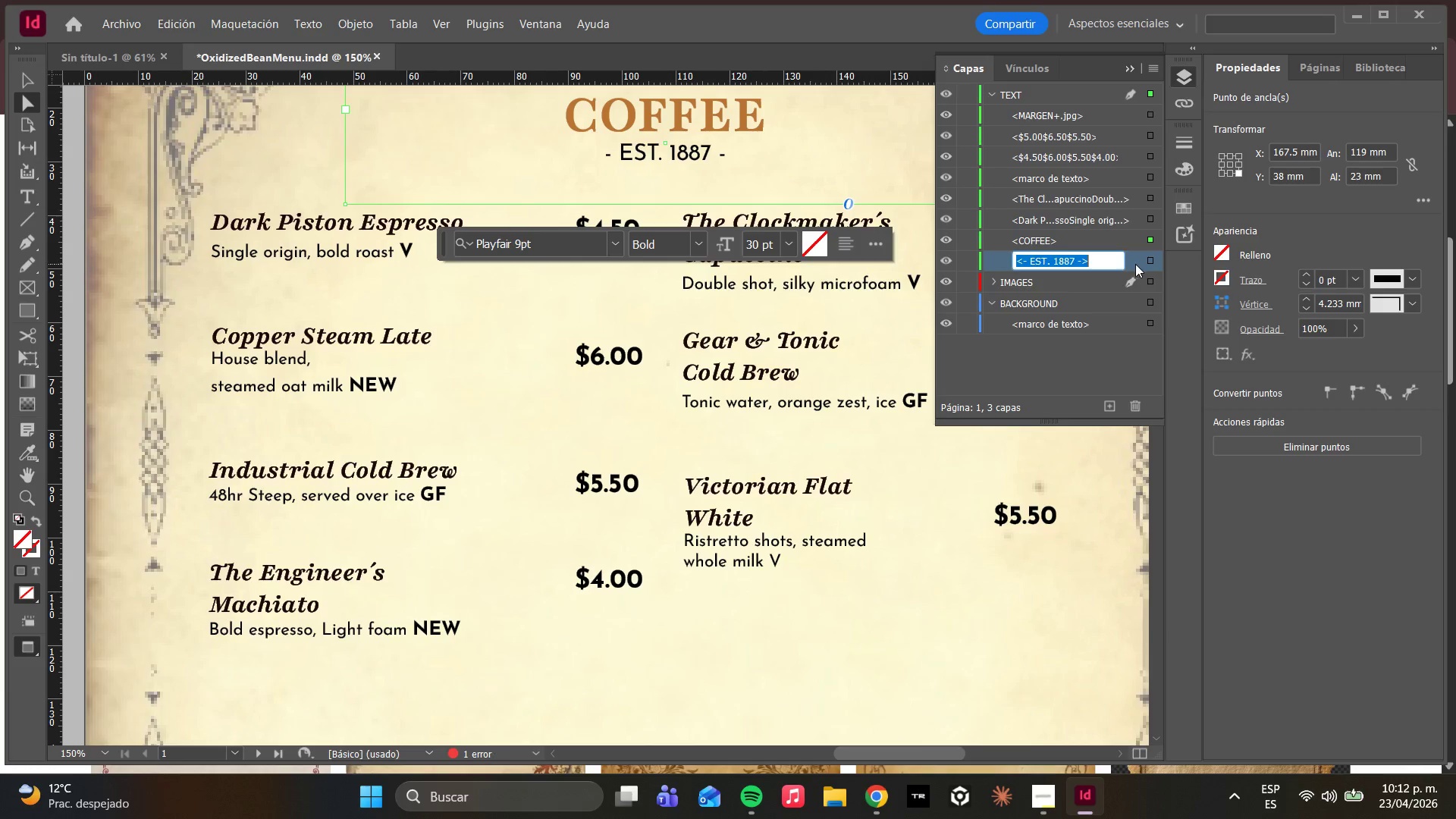 
mouse_move([1153, 249])
 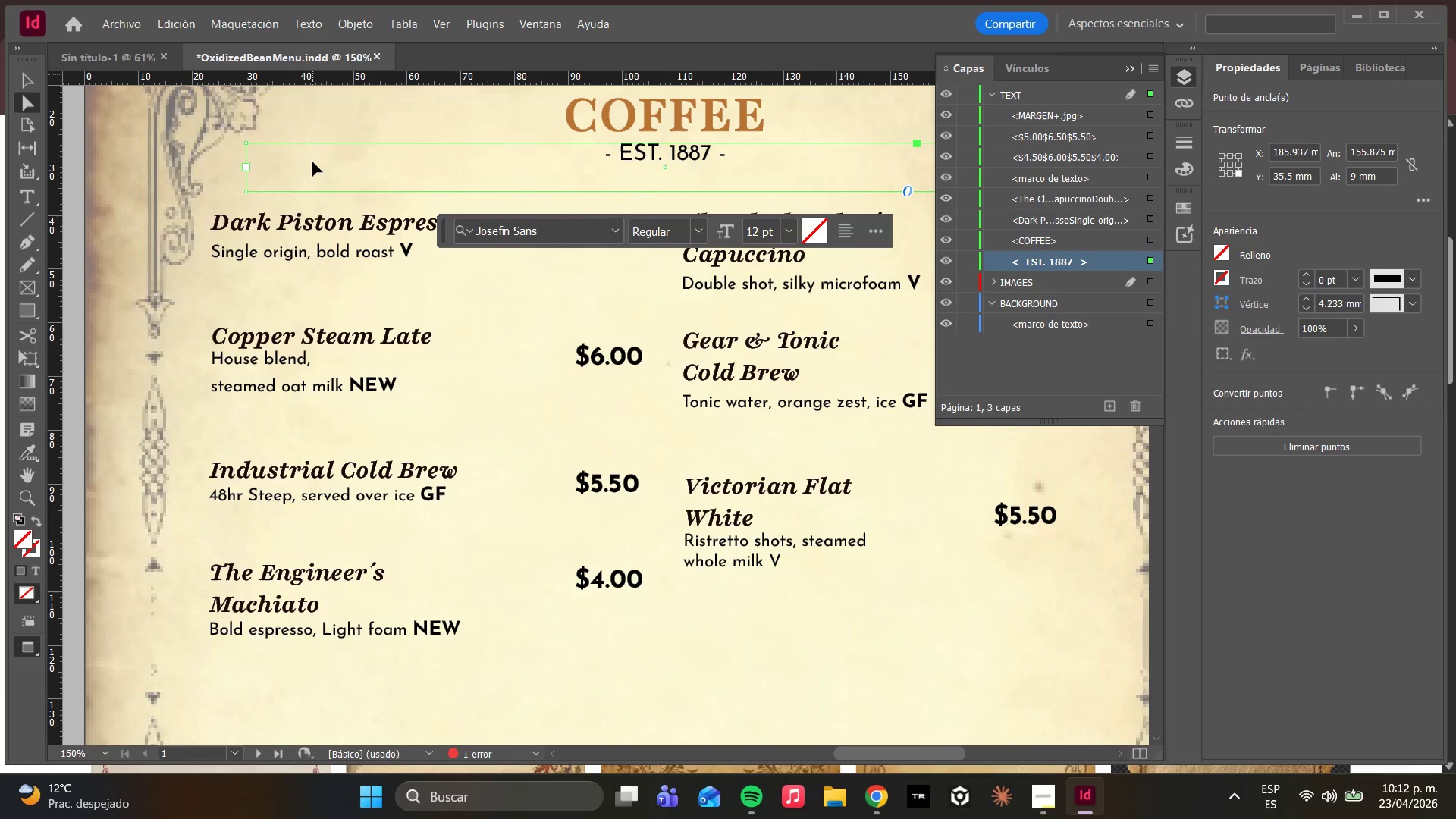 
left_click_drag(start_coordinate=[310, 162], to_coordinate=[318, 162])
 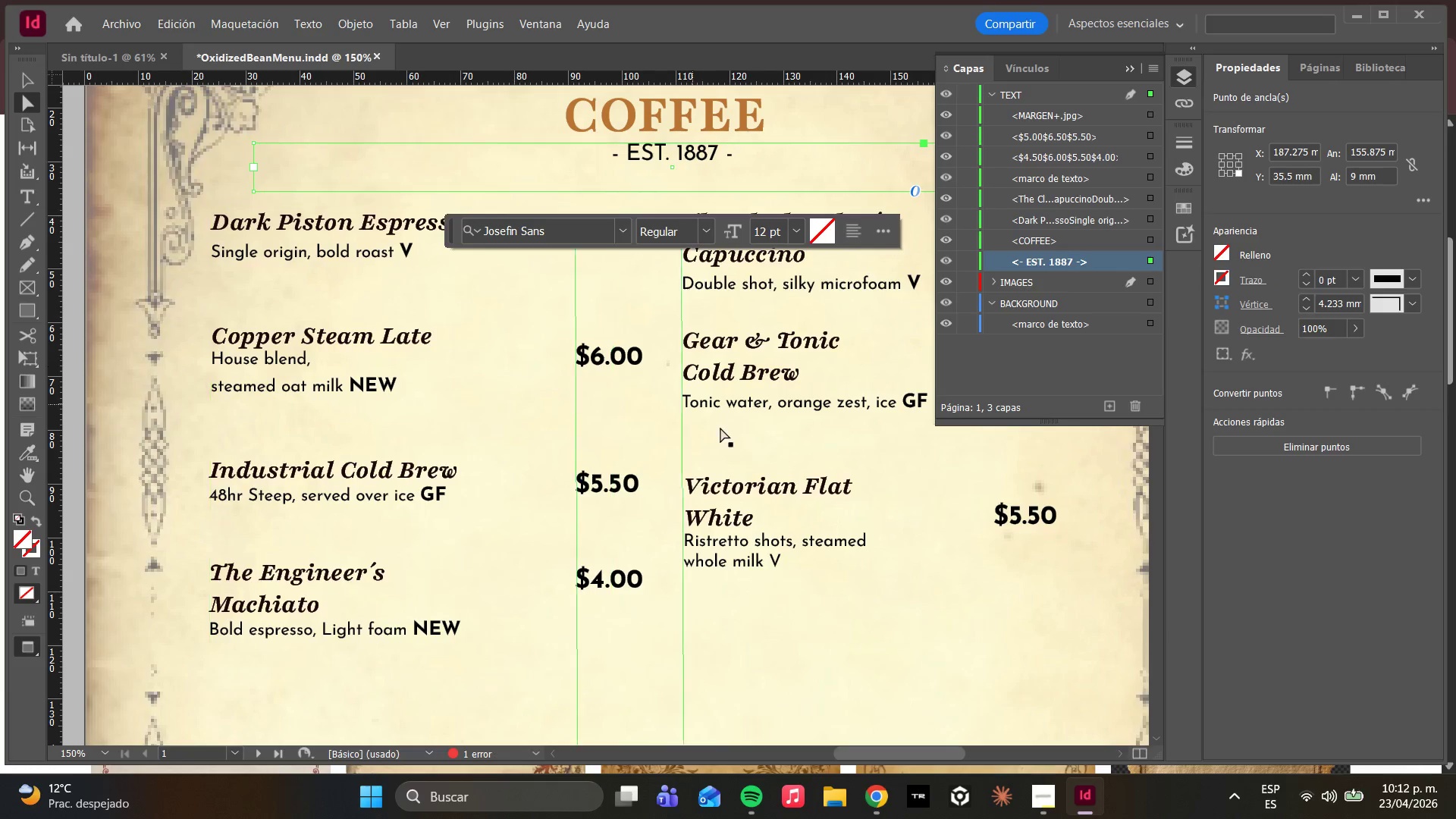 
hold_key(key=AltLeft, duration=0.48)
scroll: coordinate [704, 461], scroll_direction: down, amount: 1.0
 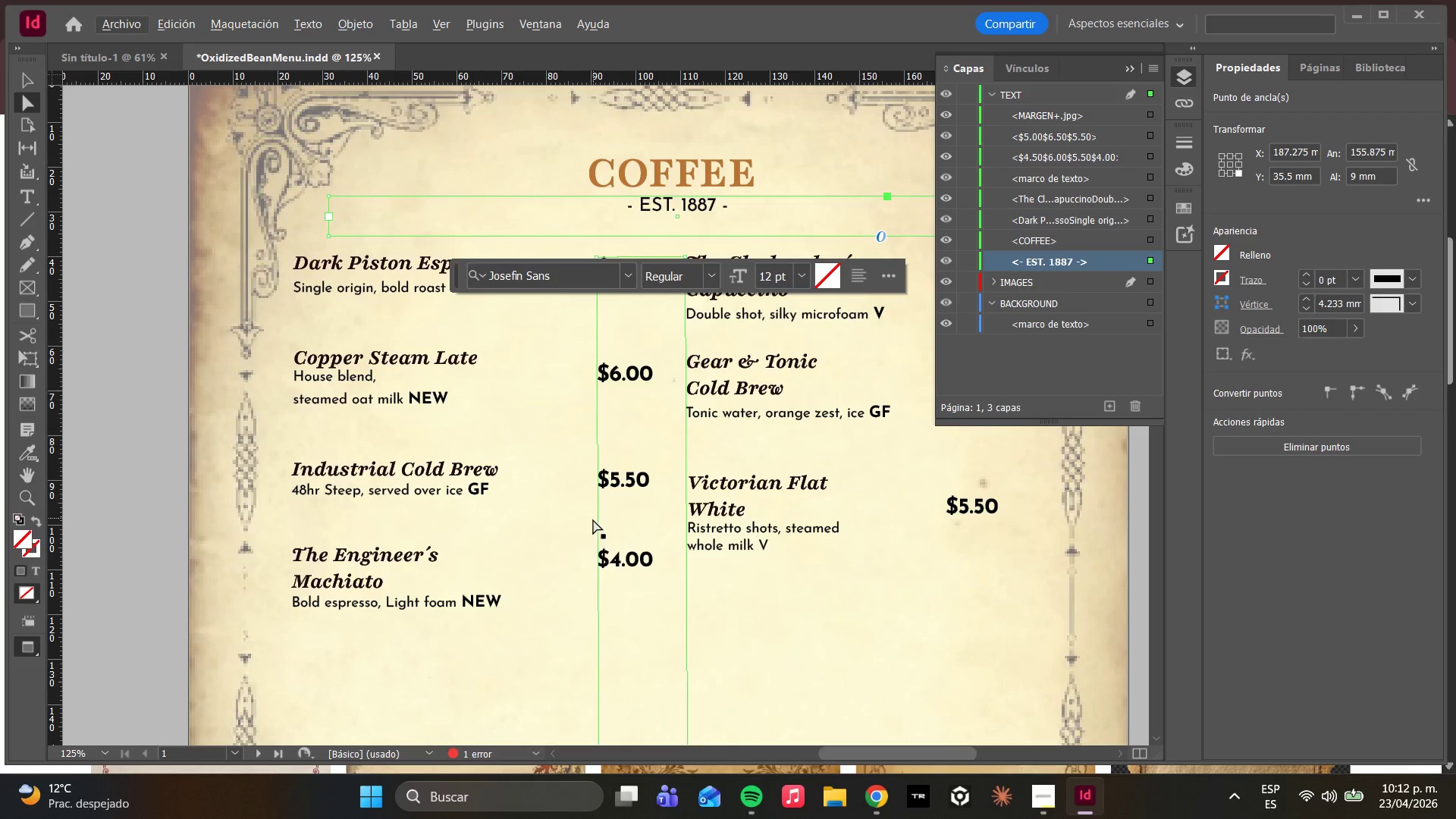 
hold_key(key=AltLeft, duration=0.5)
scroll: coordinate [593, 520], scroll_direction: down, amount: 1.0
 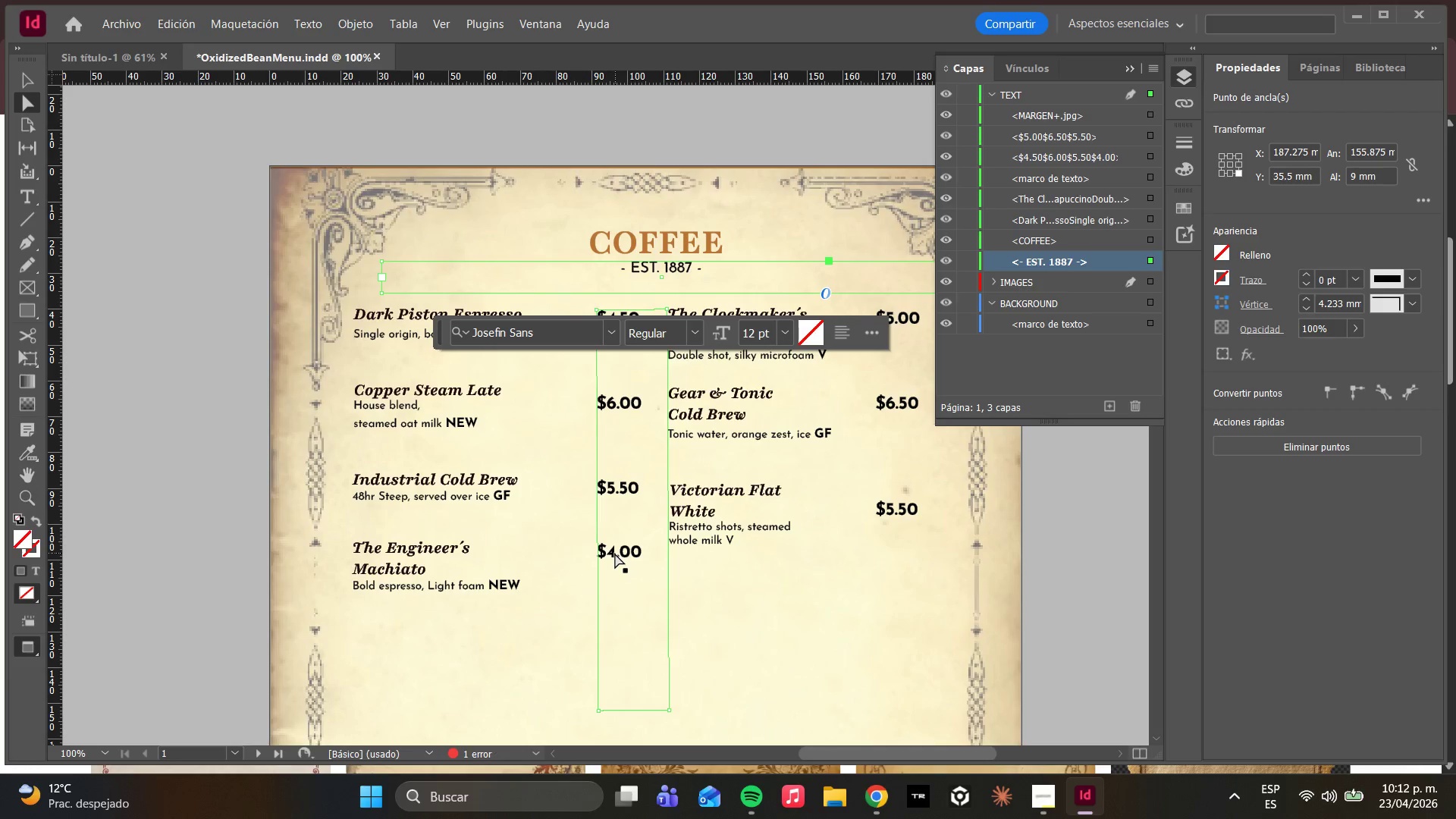 
hold_key(key=W, duration=0.64)
 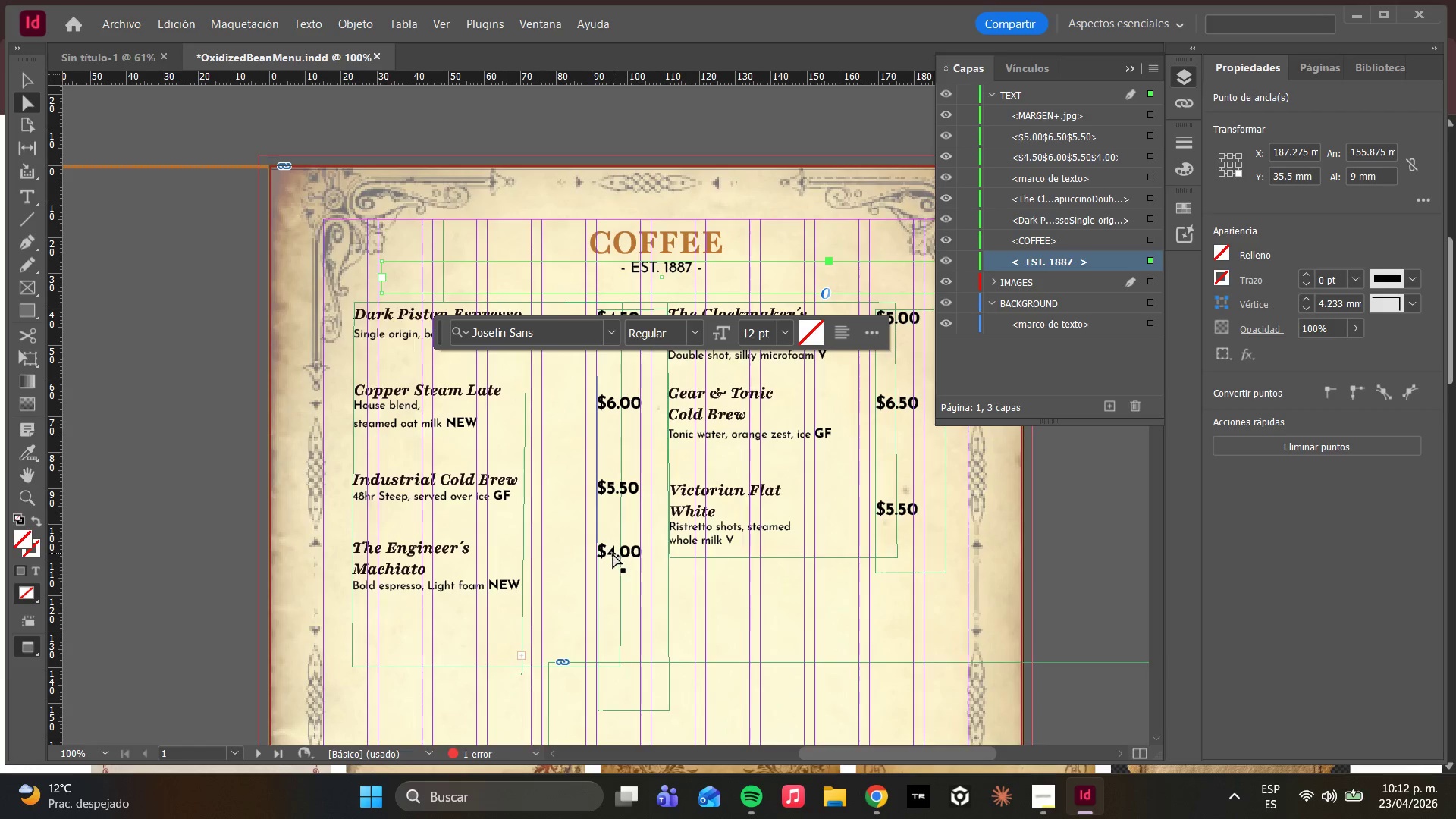 
key(W)
 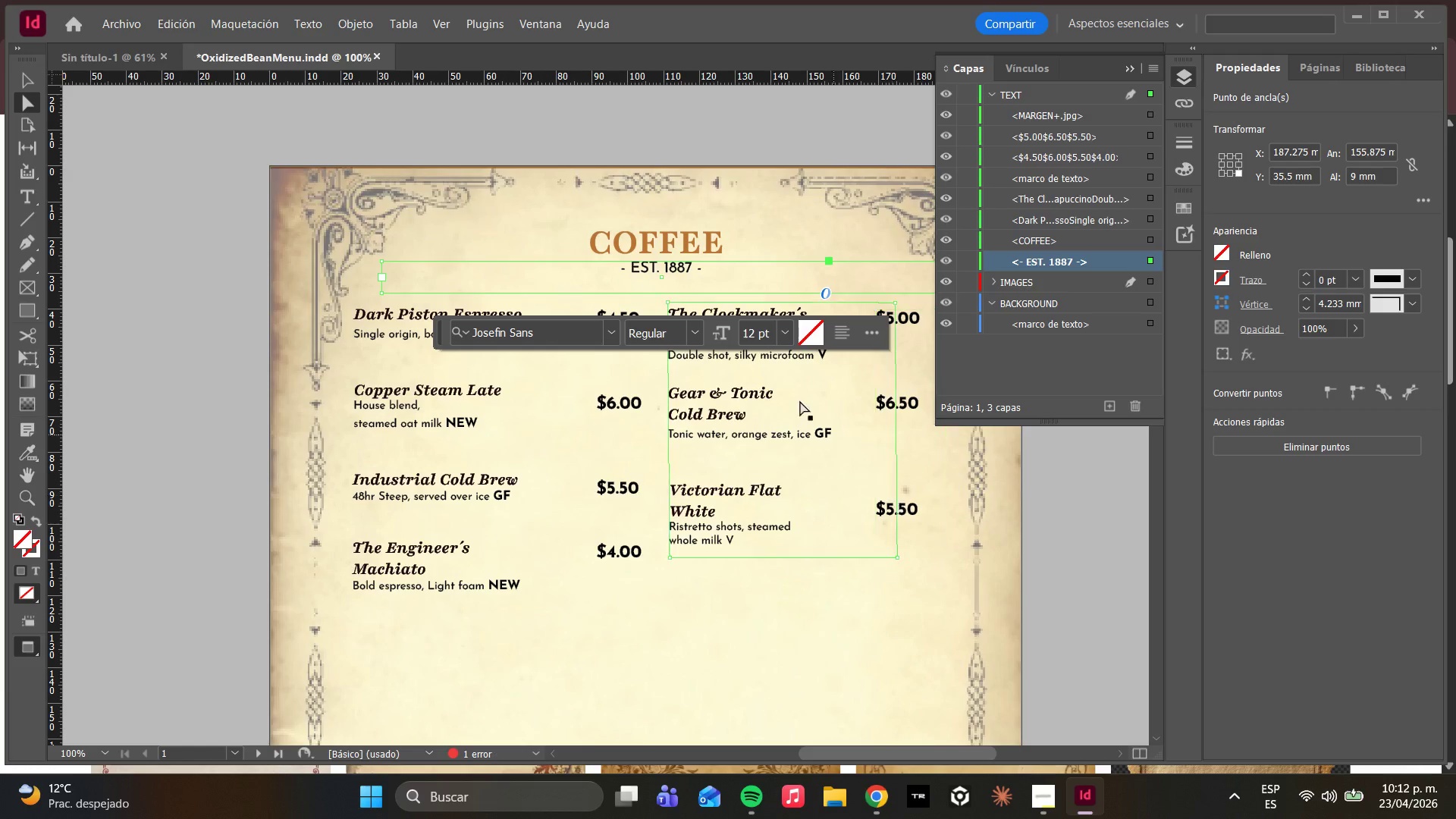 
scroll: coordinate [742, 494], scroll_direction: down, amount: 4.0
 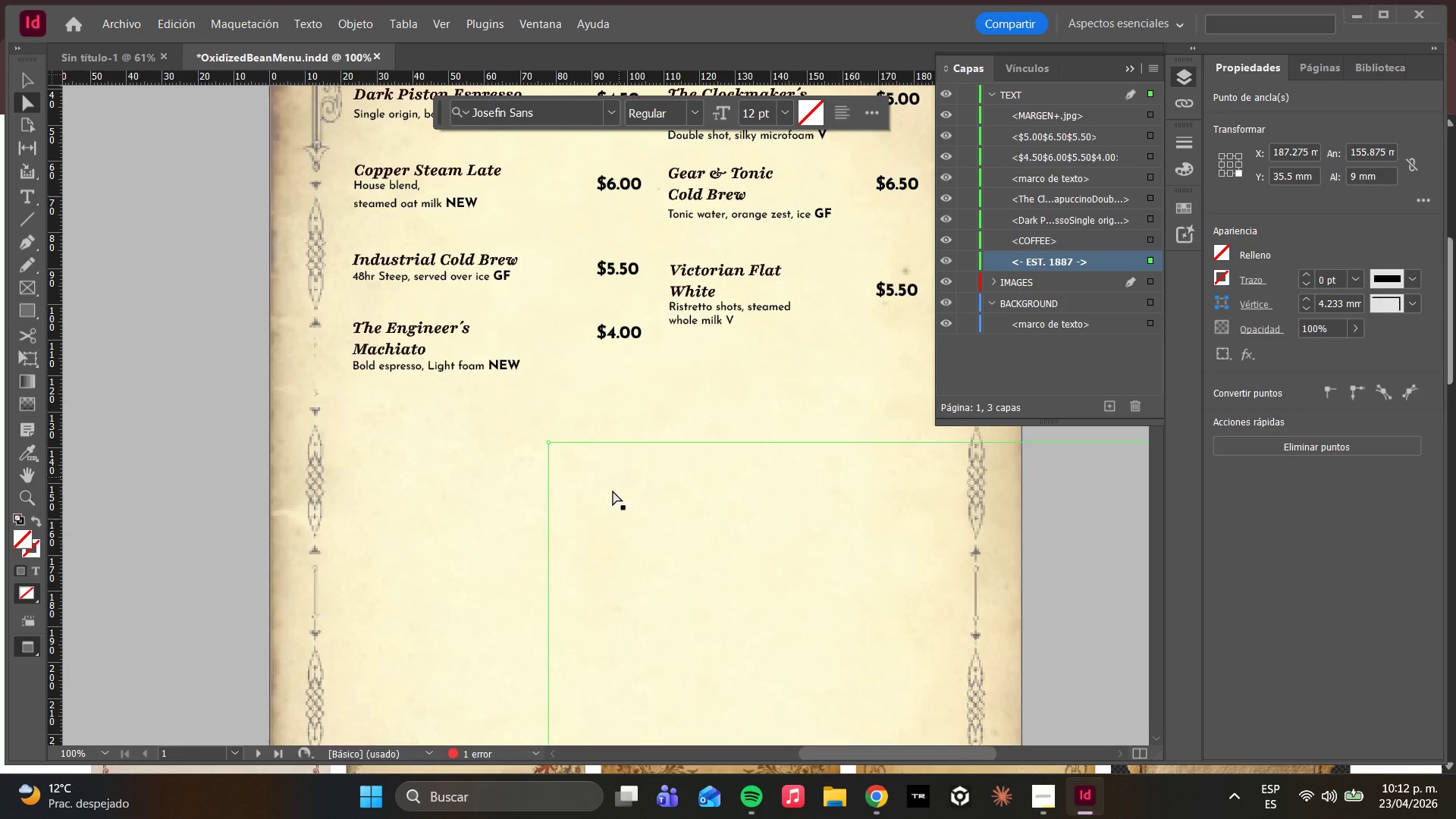 
hold_key(key=AltLeft, duration=0.64)
scroll: coordinate [609, 484], scroll_direction: down, amount: 3.0
 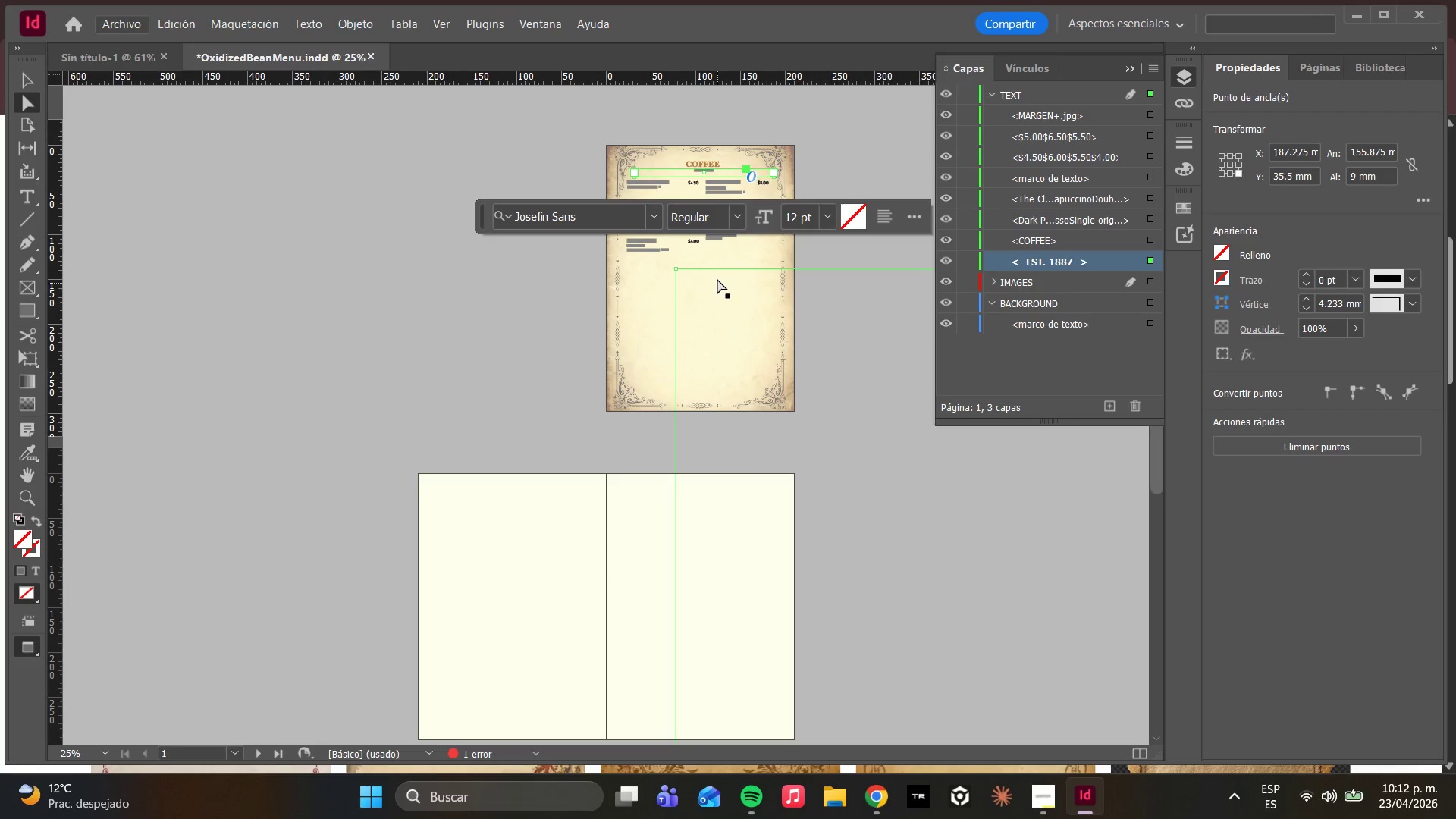 
hold_key(key=AltLeft, duration=0.48)
scroll: coordinate [676, 353], scroll_direction: up, amount: 1.0
 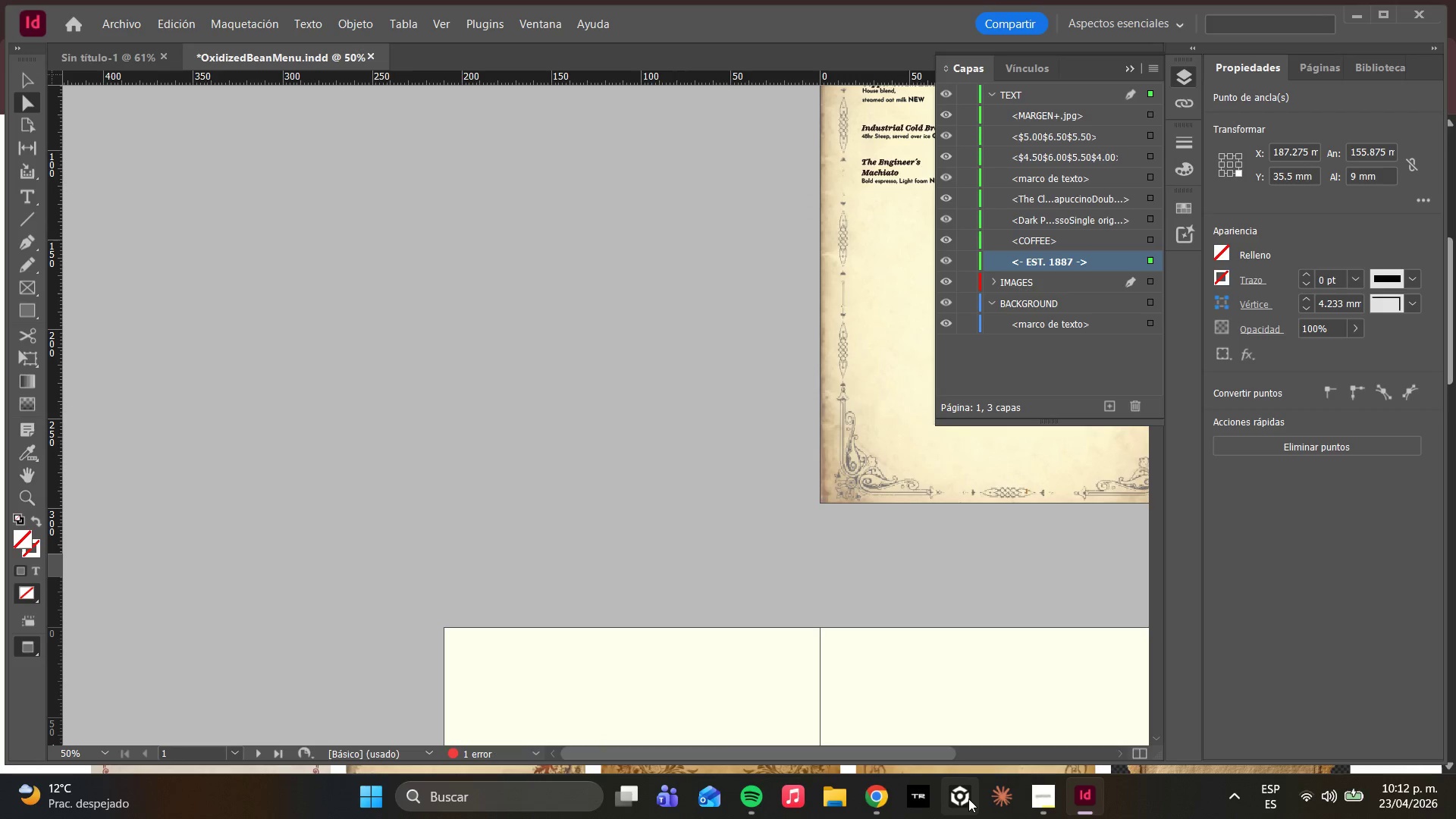 
left_click([1061, 805])